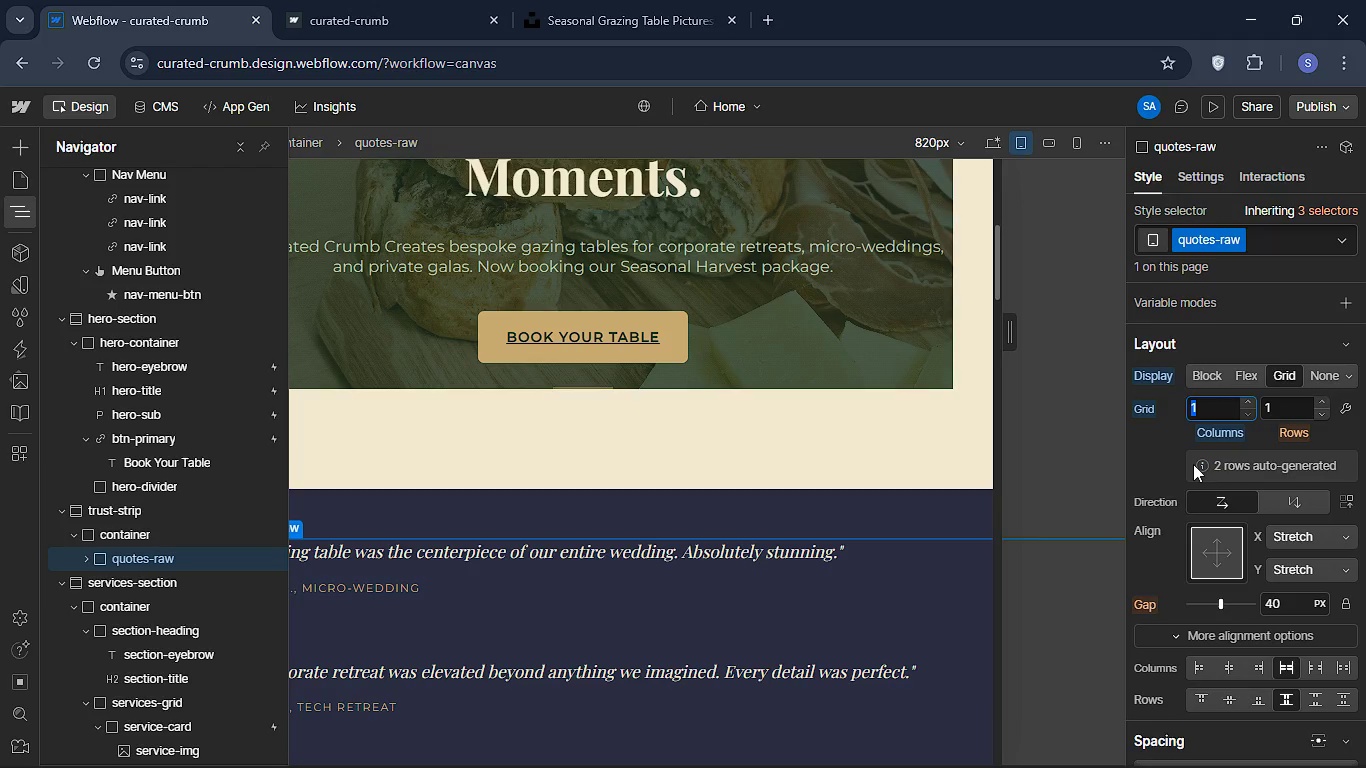 
left_click([1159, 454])
 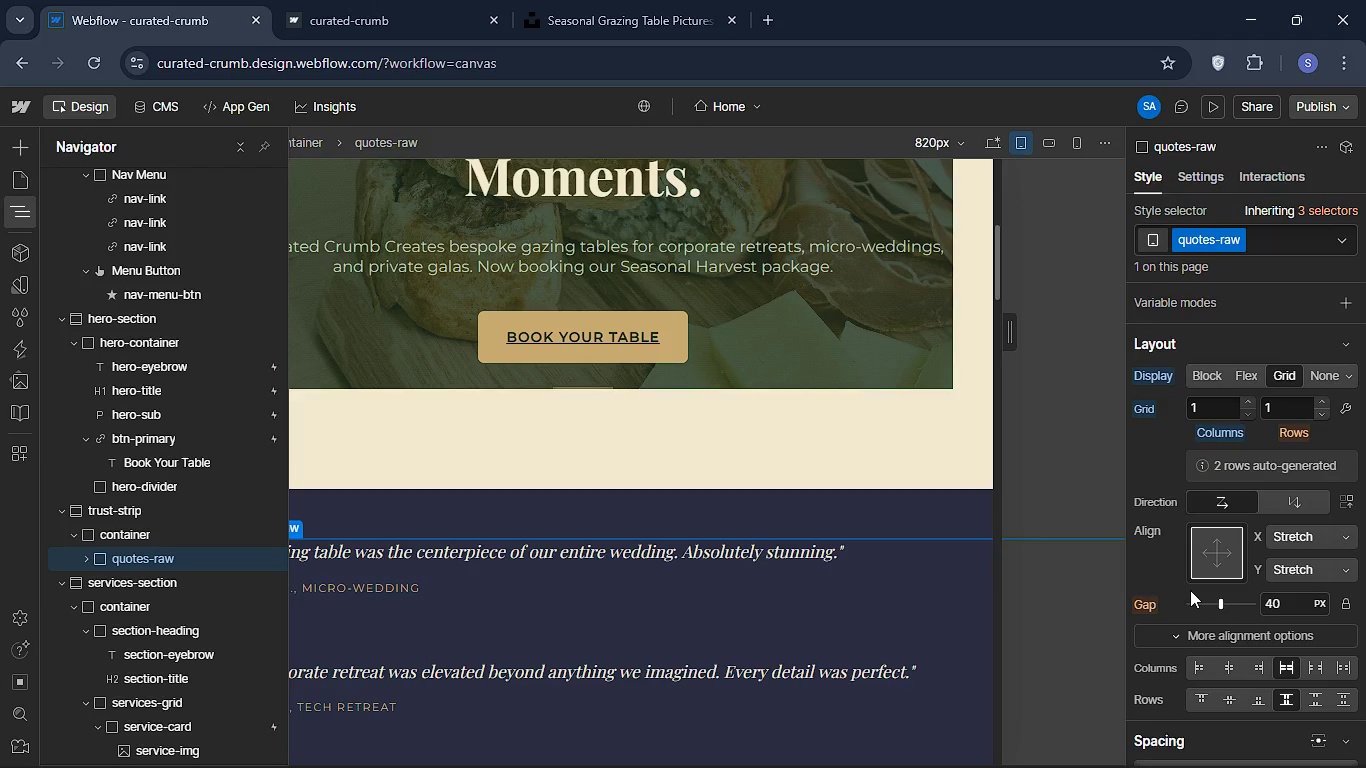 
wait(5.61)
 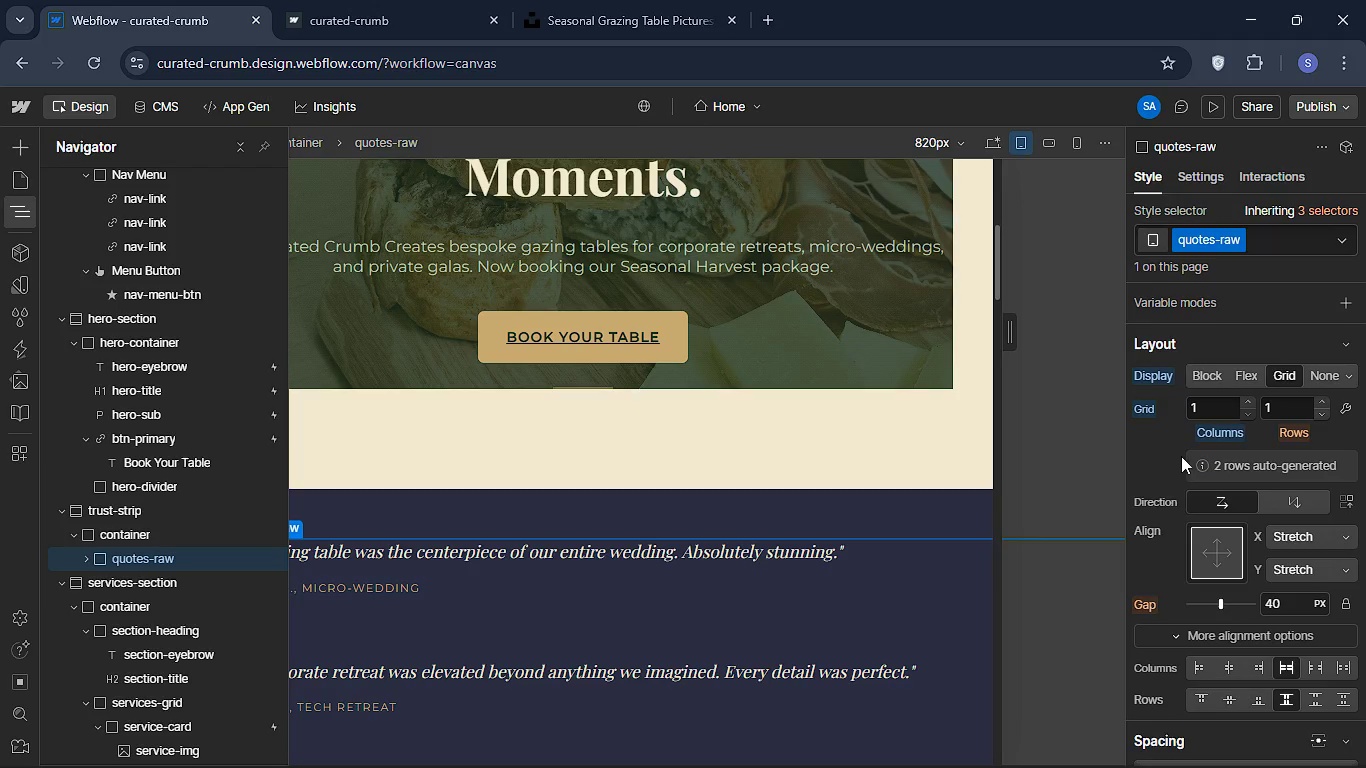 
left_click([1287, 601])
 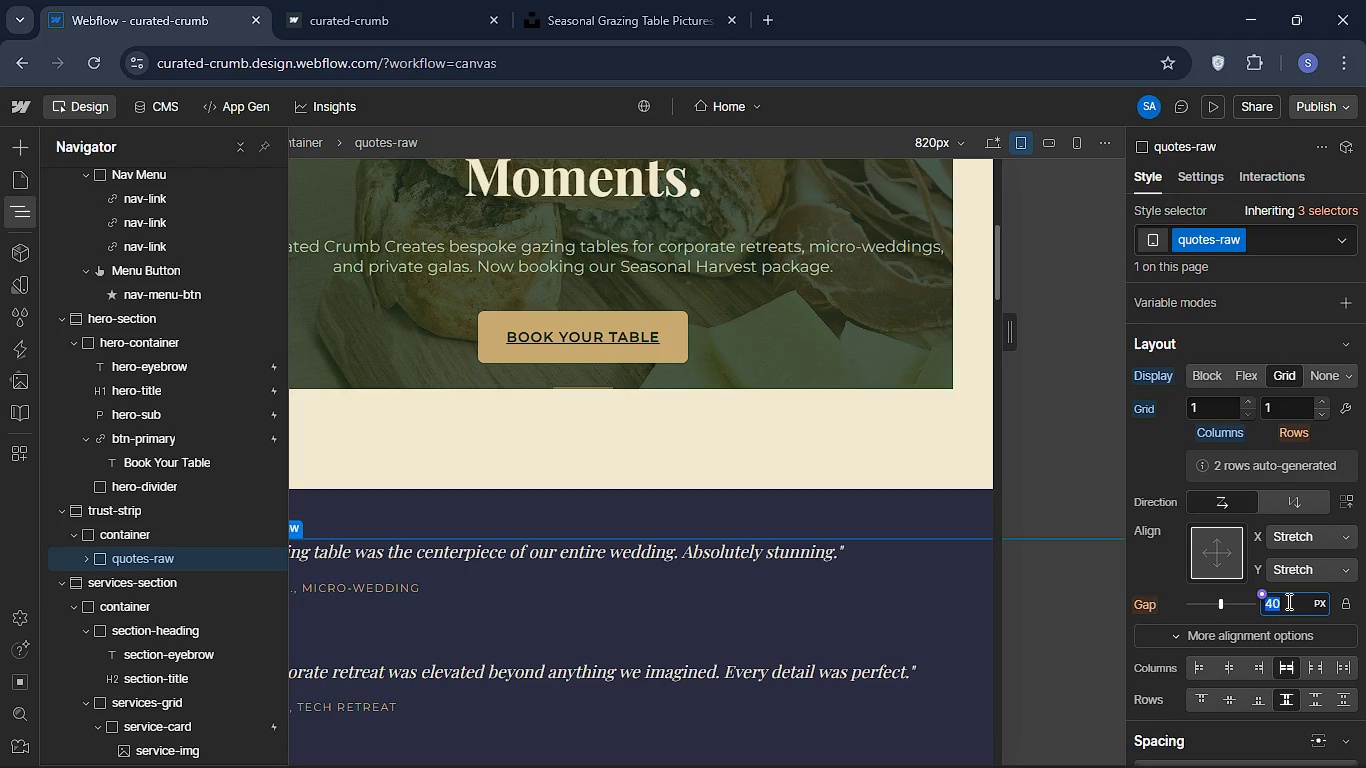 
type(24)
 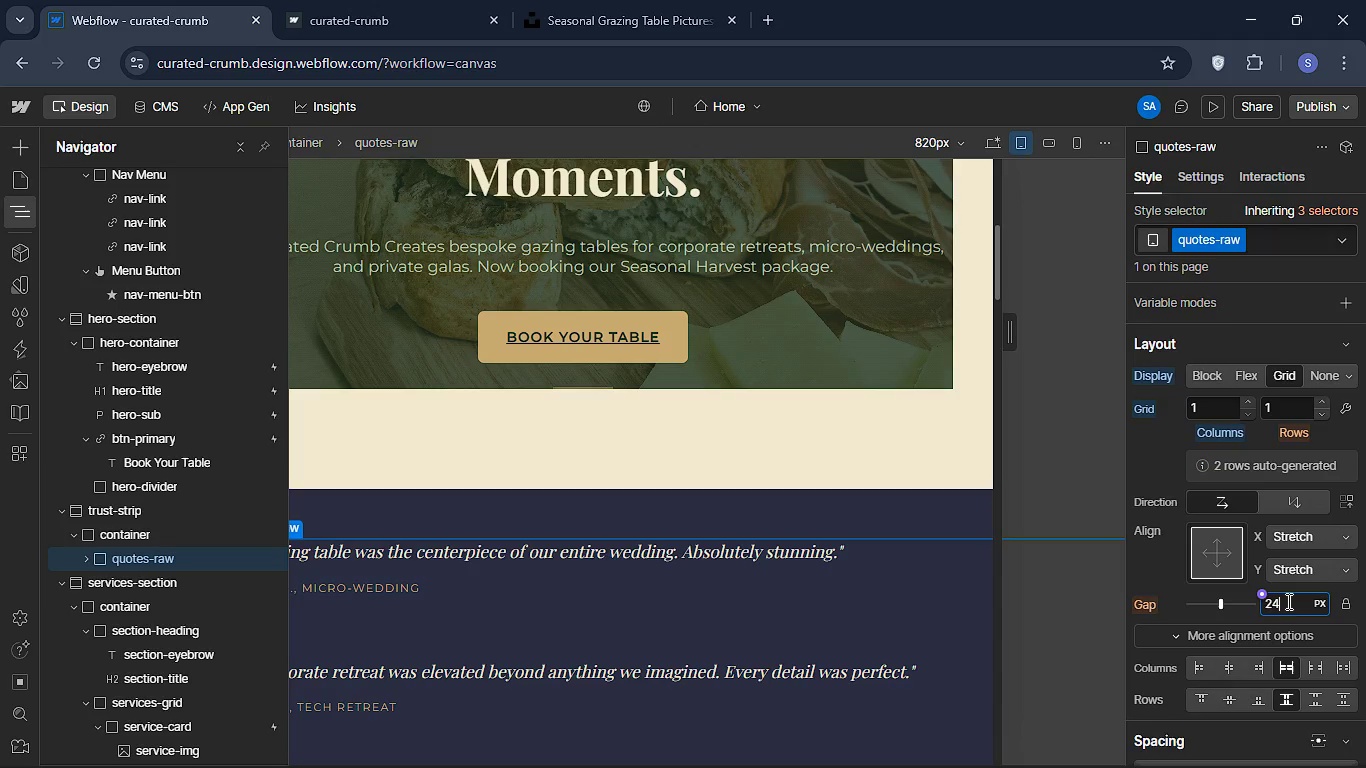 
key(Enter)
 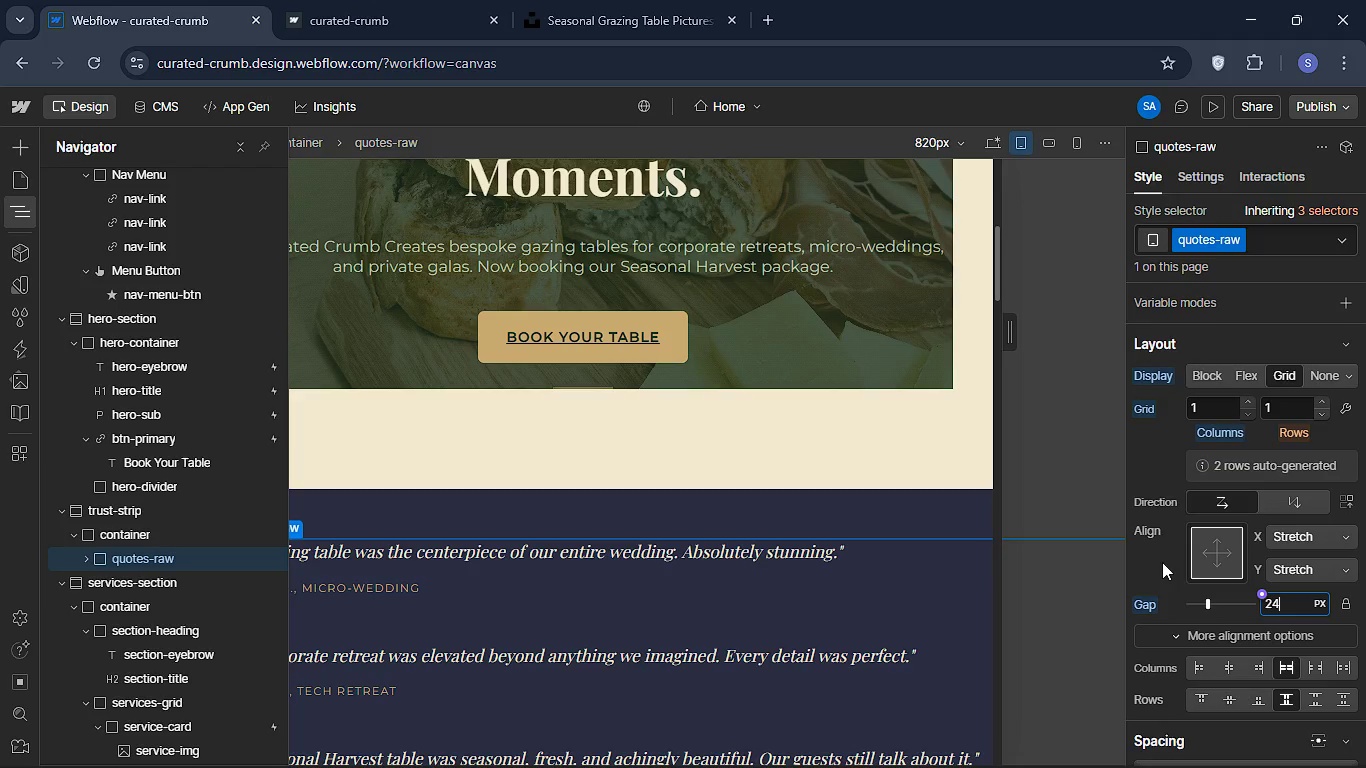 
wait(7.7)
 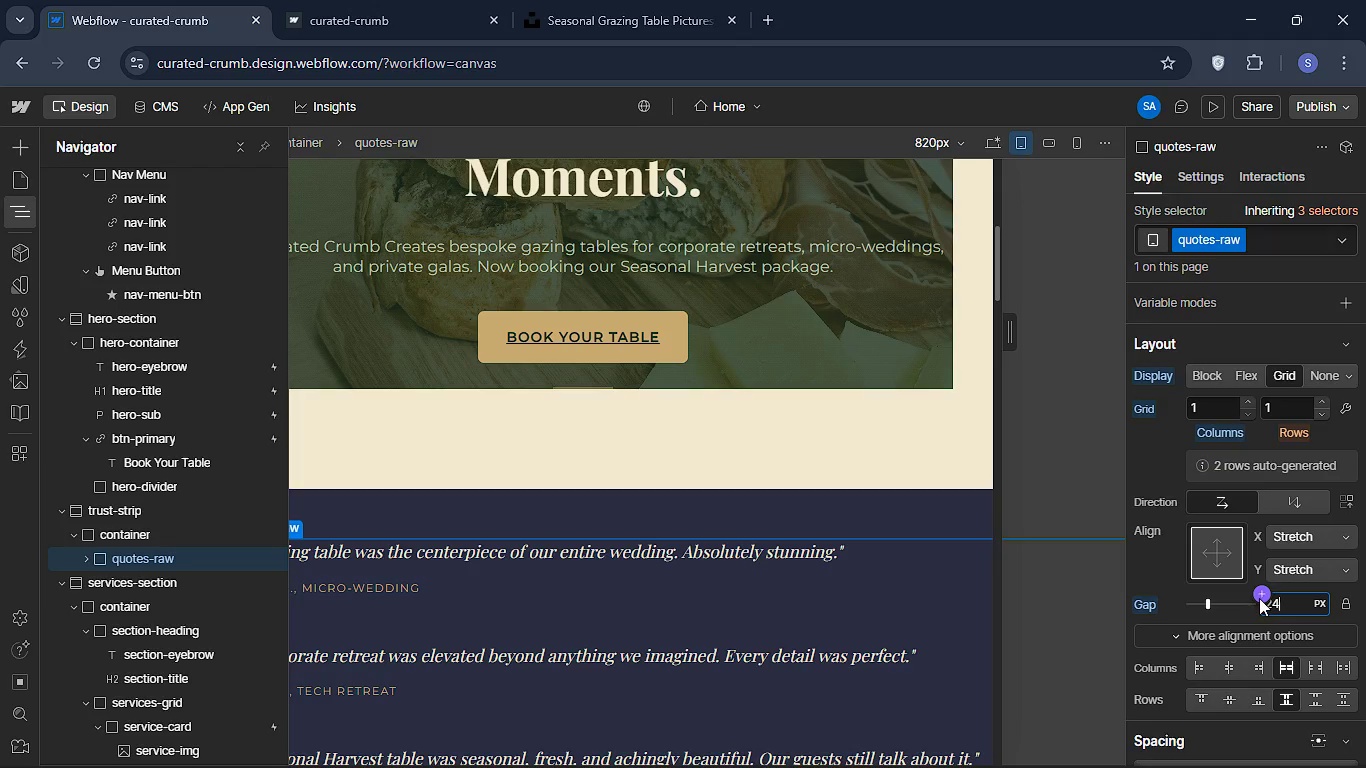 
left_click([129, 510])
 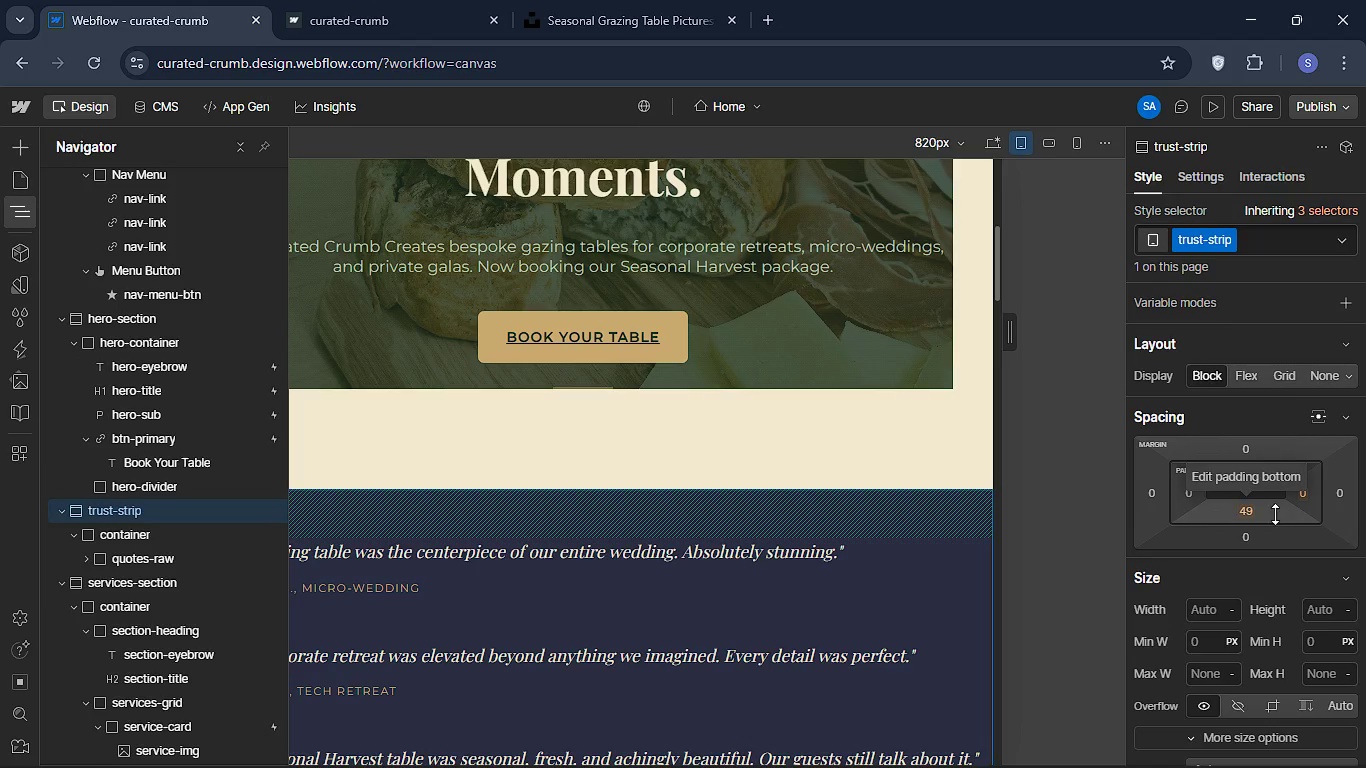 
wait(7.64)
 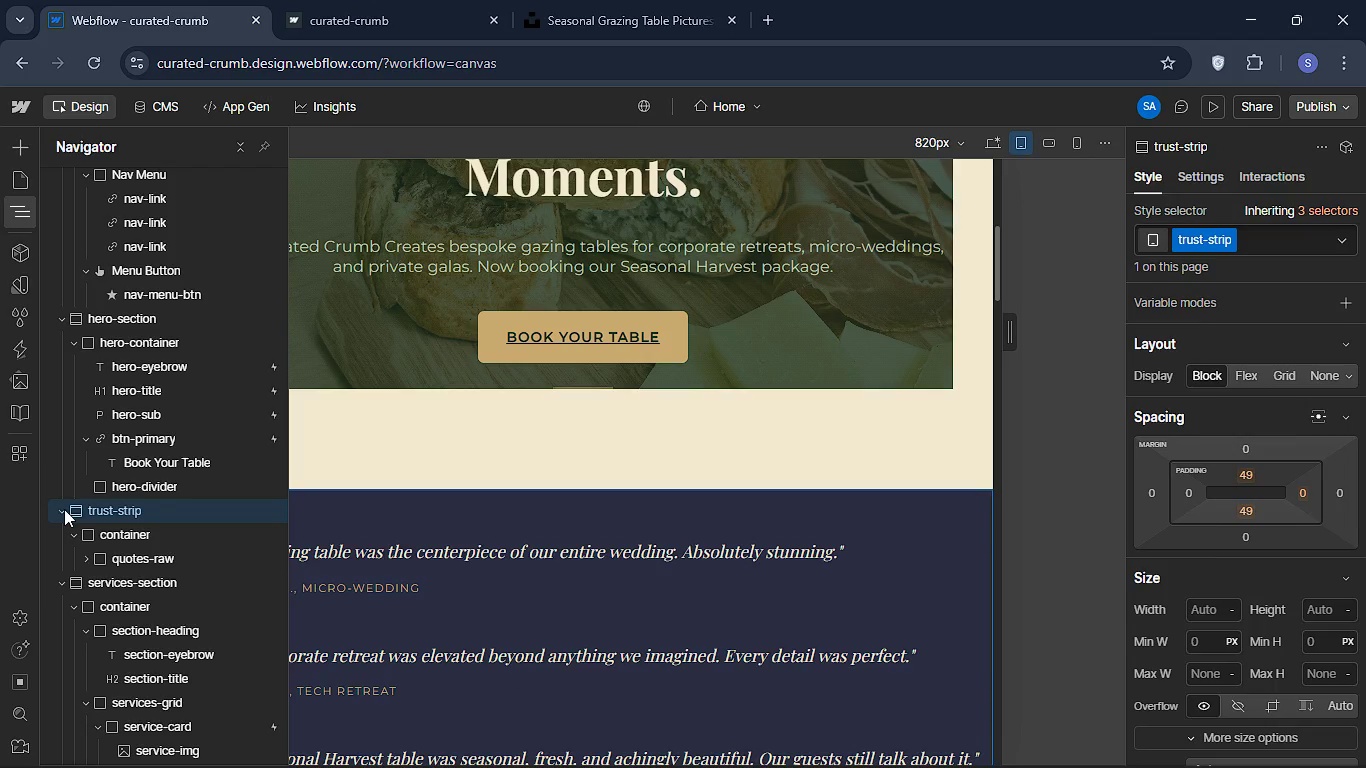 
left_click([1241, 477])
 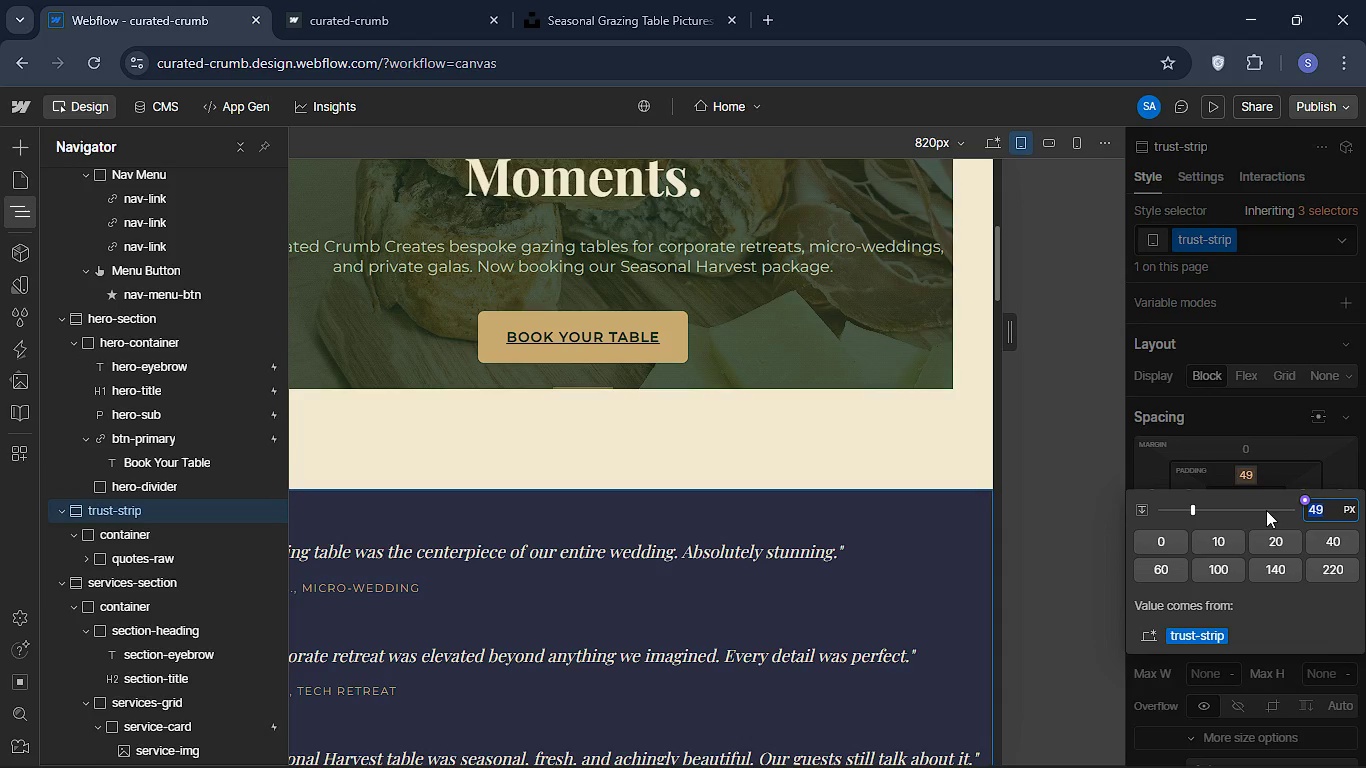 
type(60)
 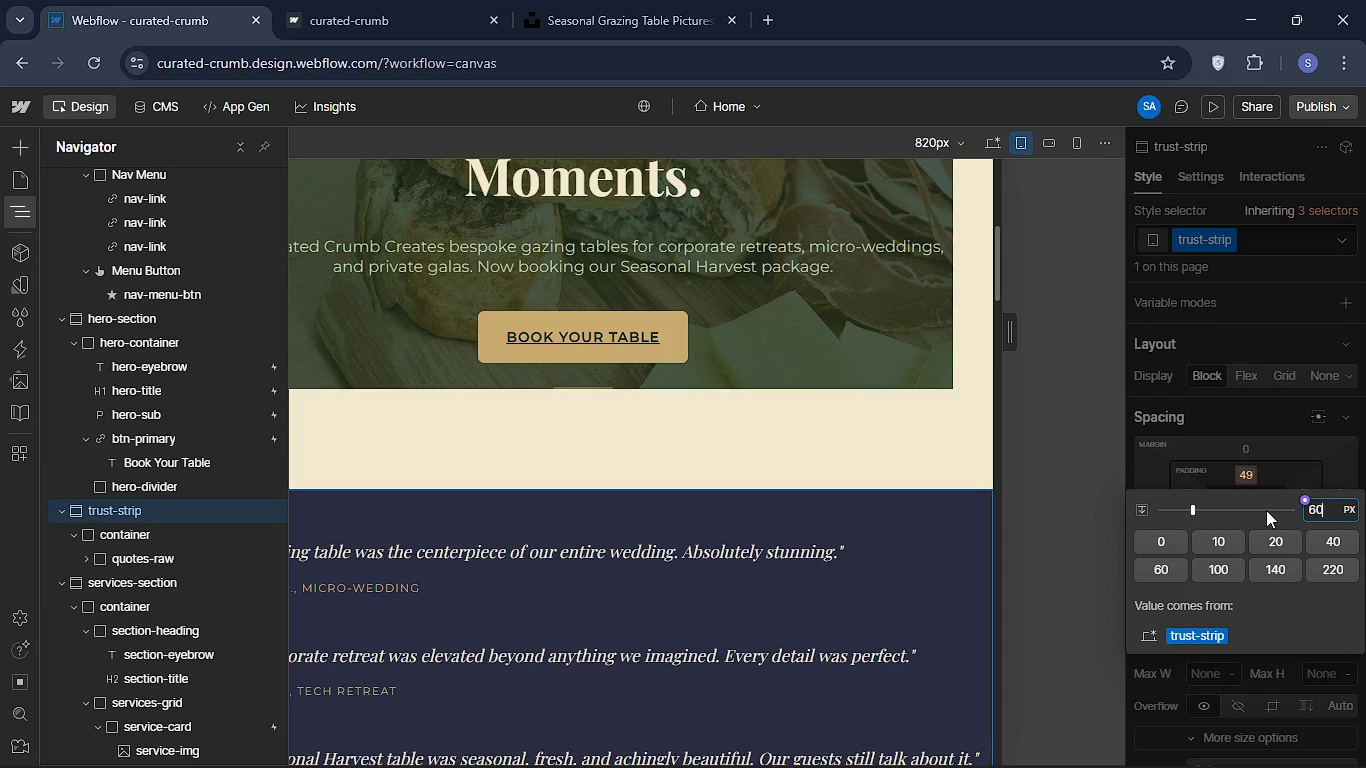 
key(Enter)
 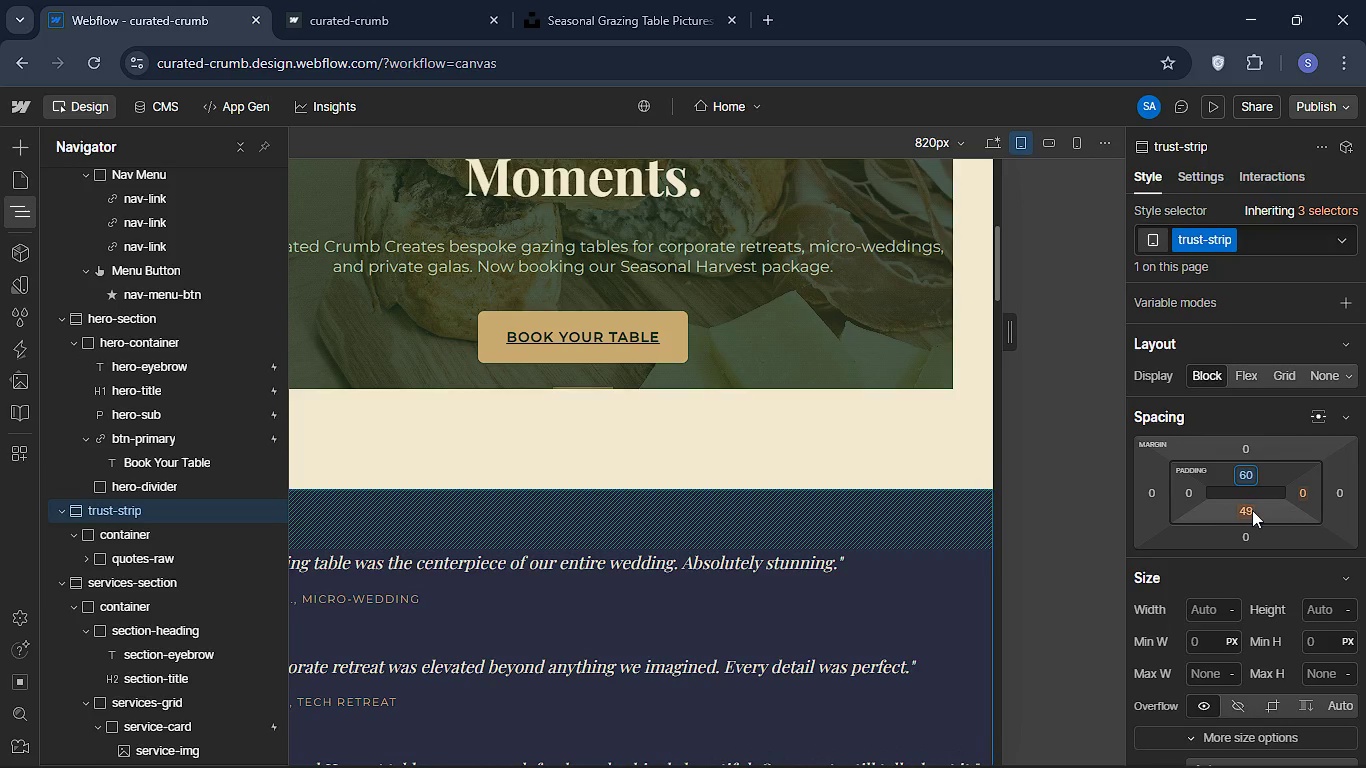 
left_click([1250, 510])
 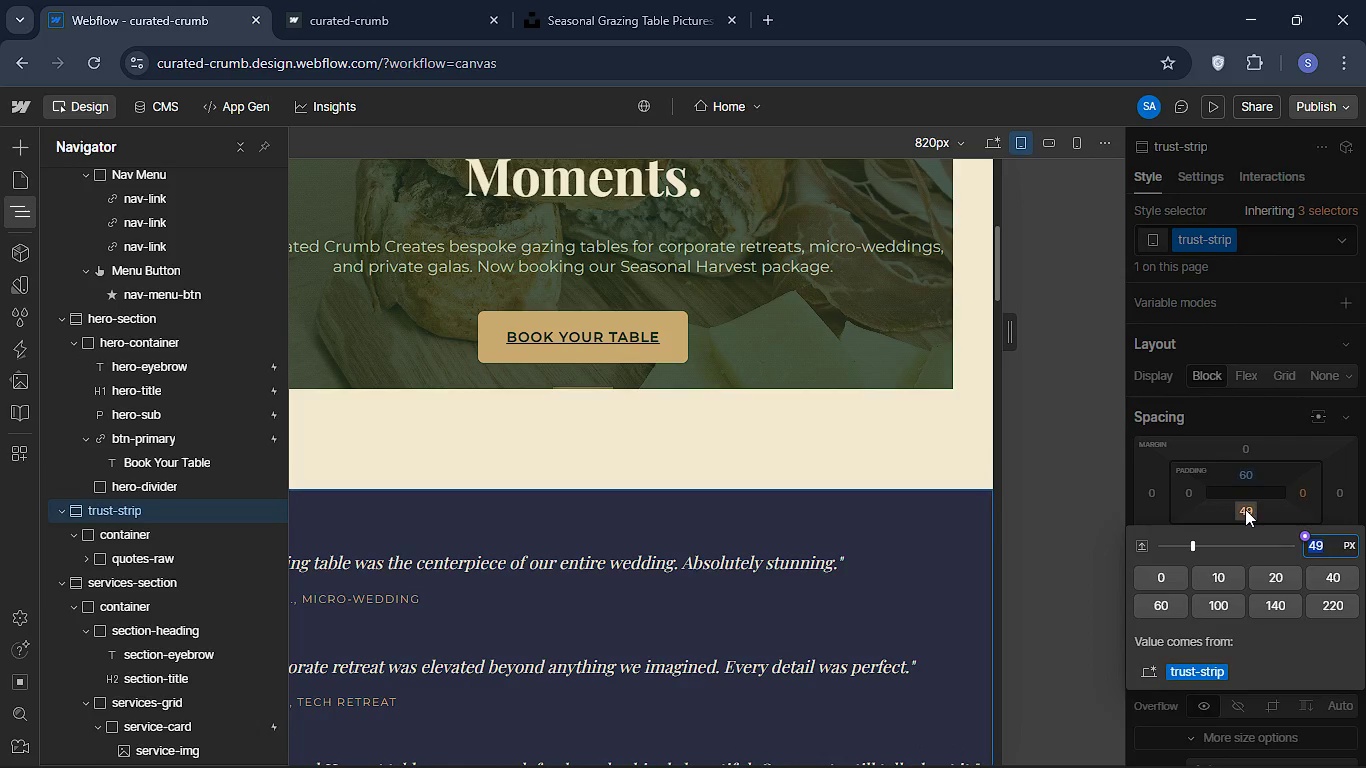 
type(60)
 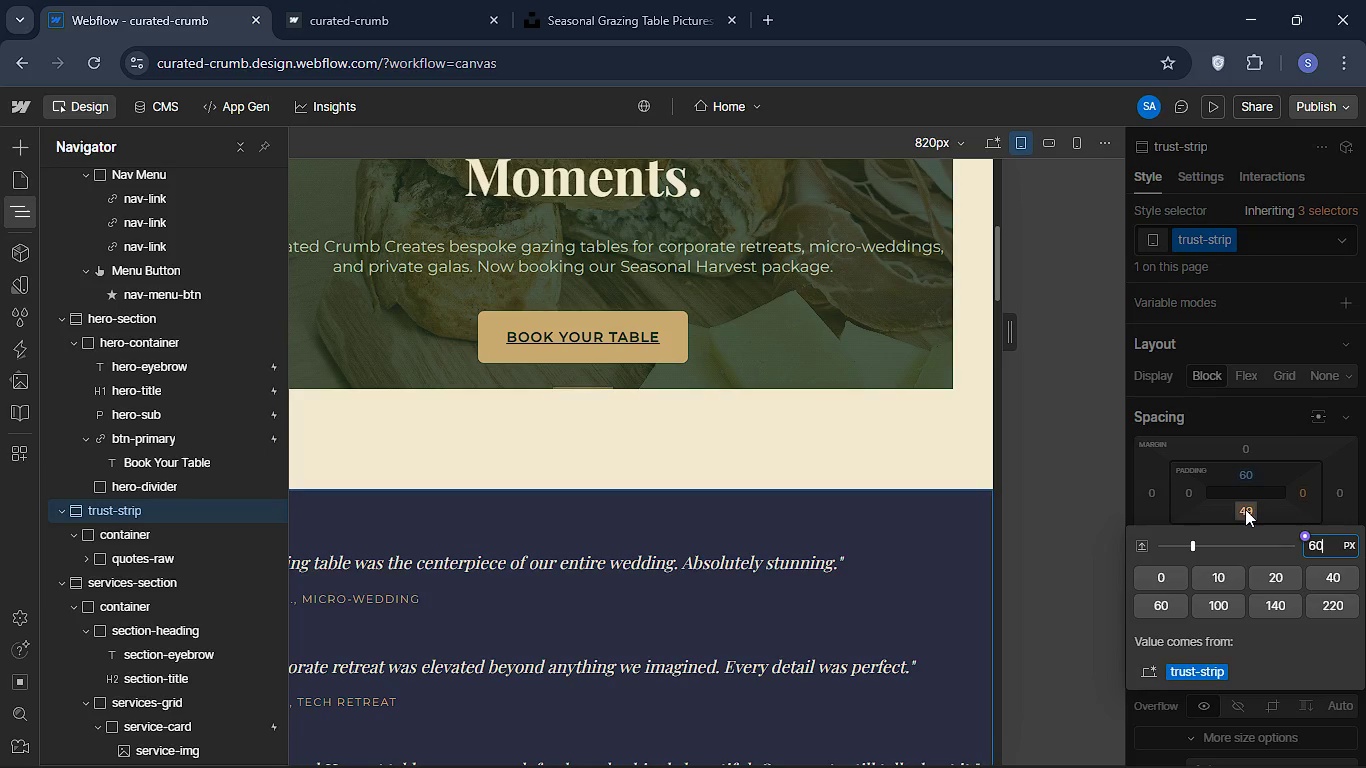 
key(Enter)
 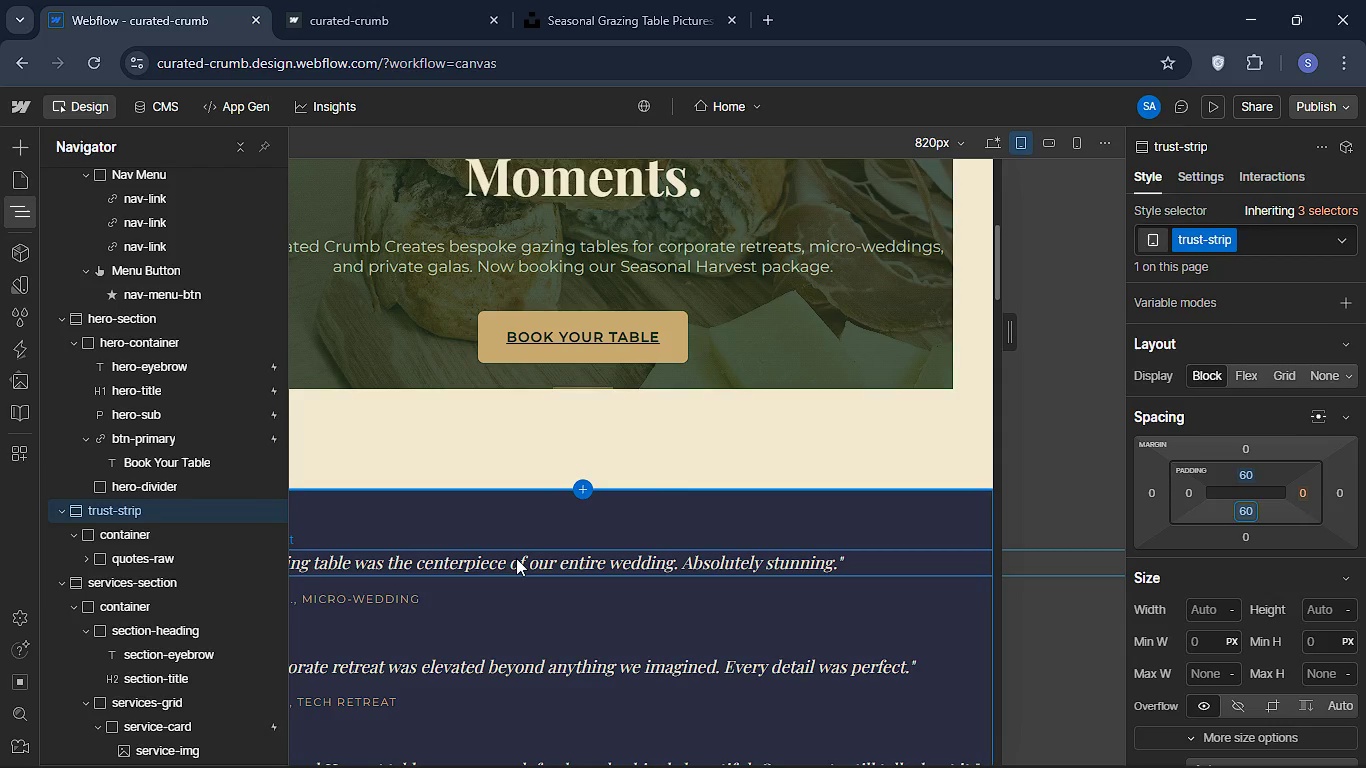 
wait(9.56)
 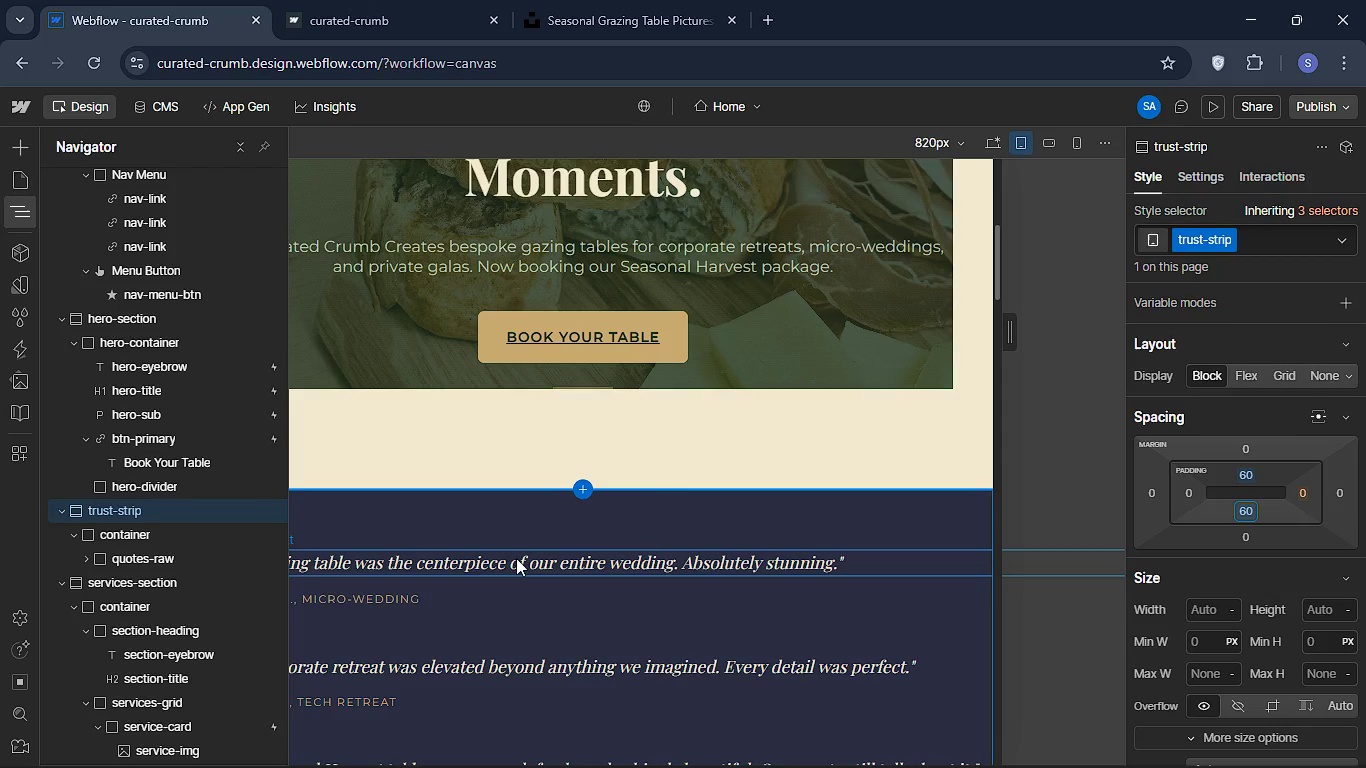 
left_click([385, 596])
 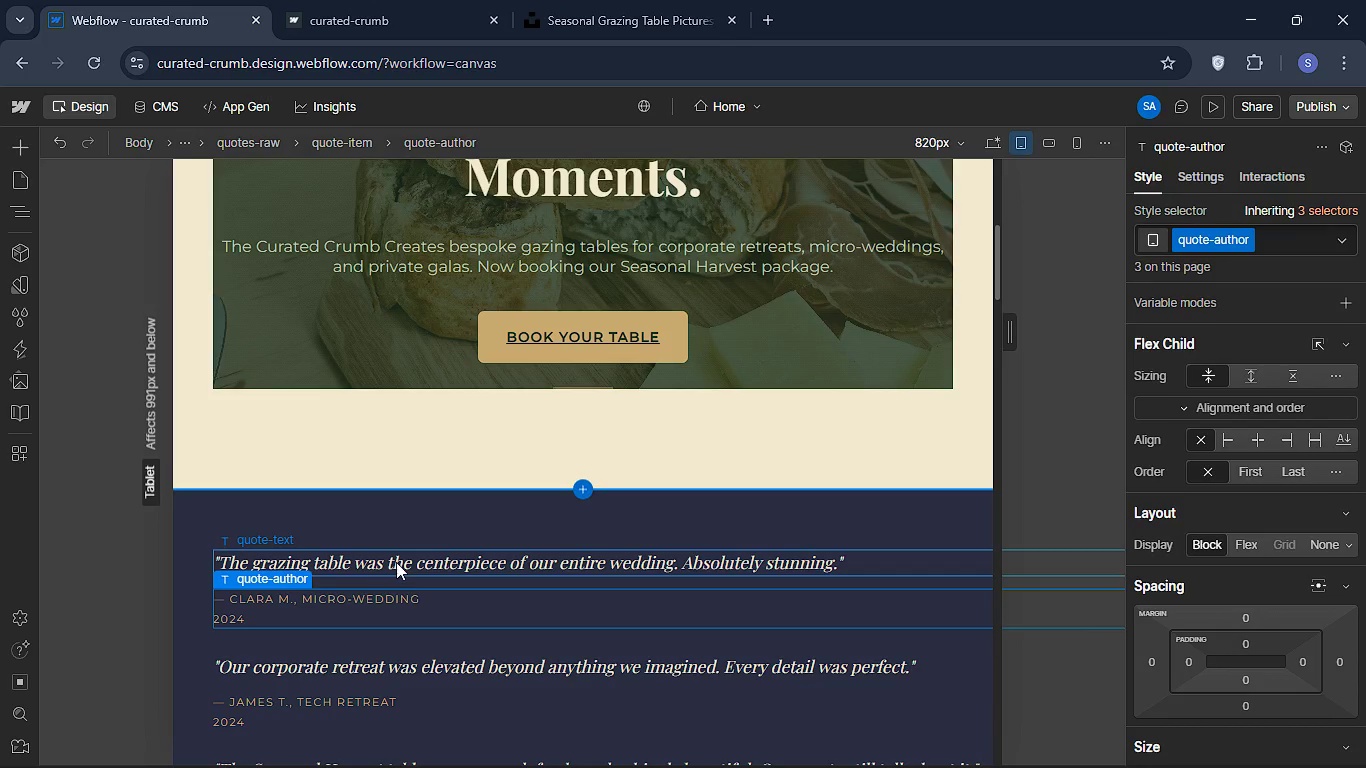 
left_click([398, 560])
 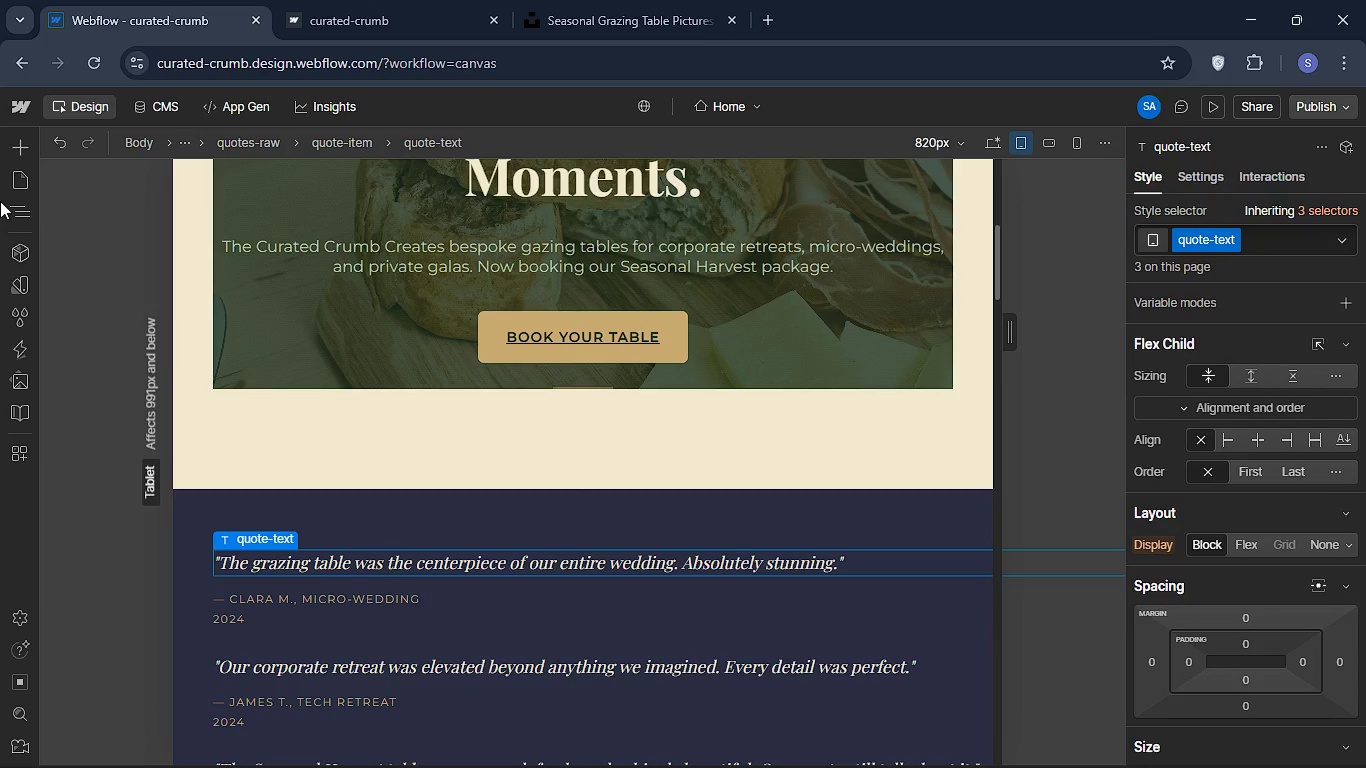 
left_click([8, 208])
 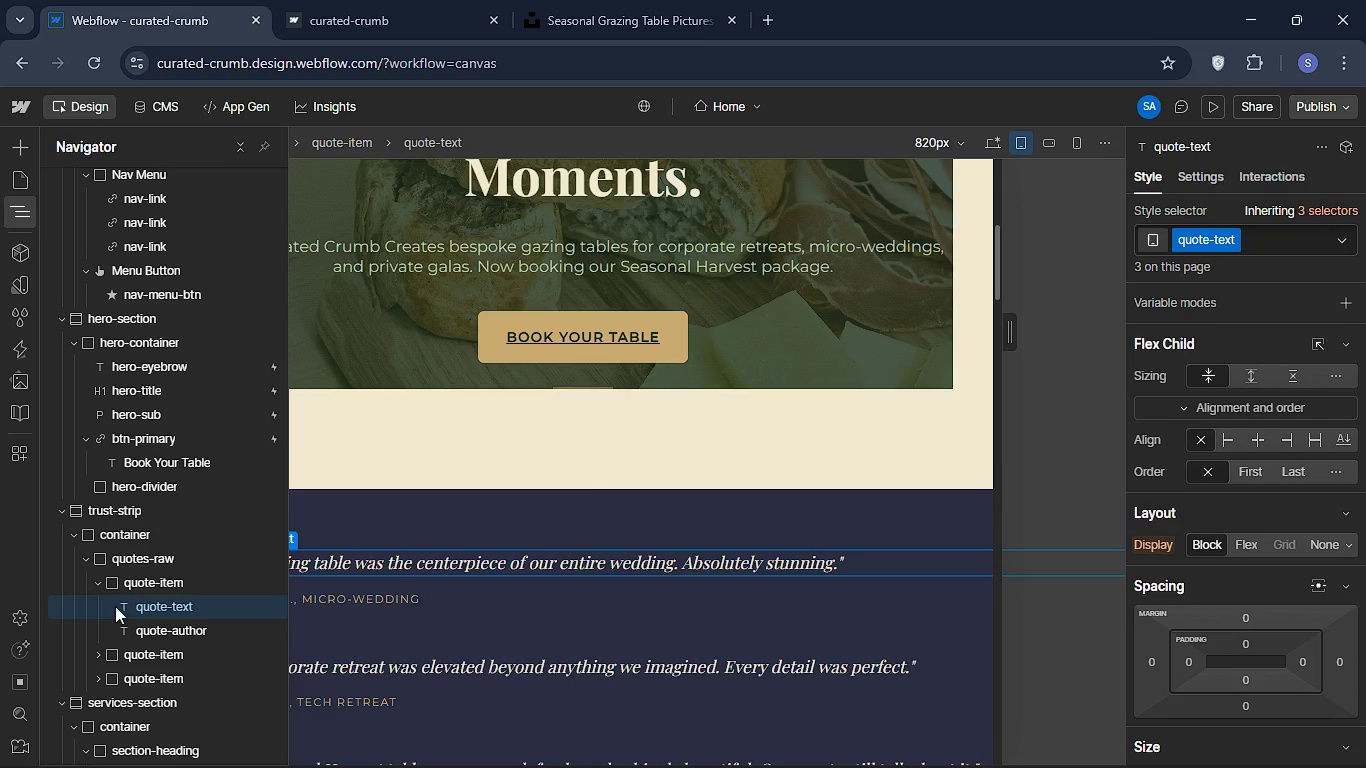 
left_click([126, 581])
 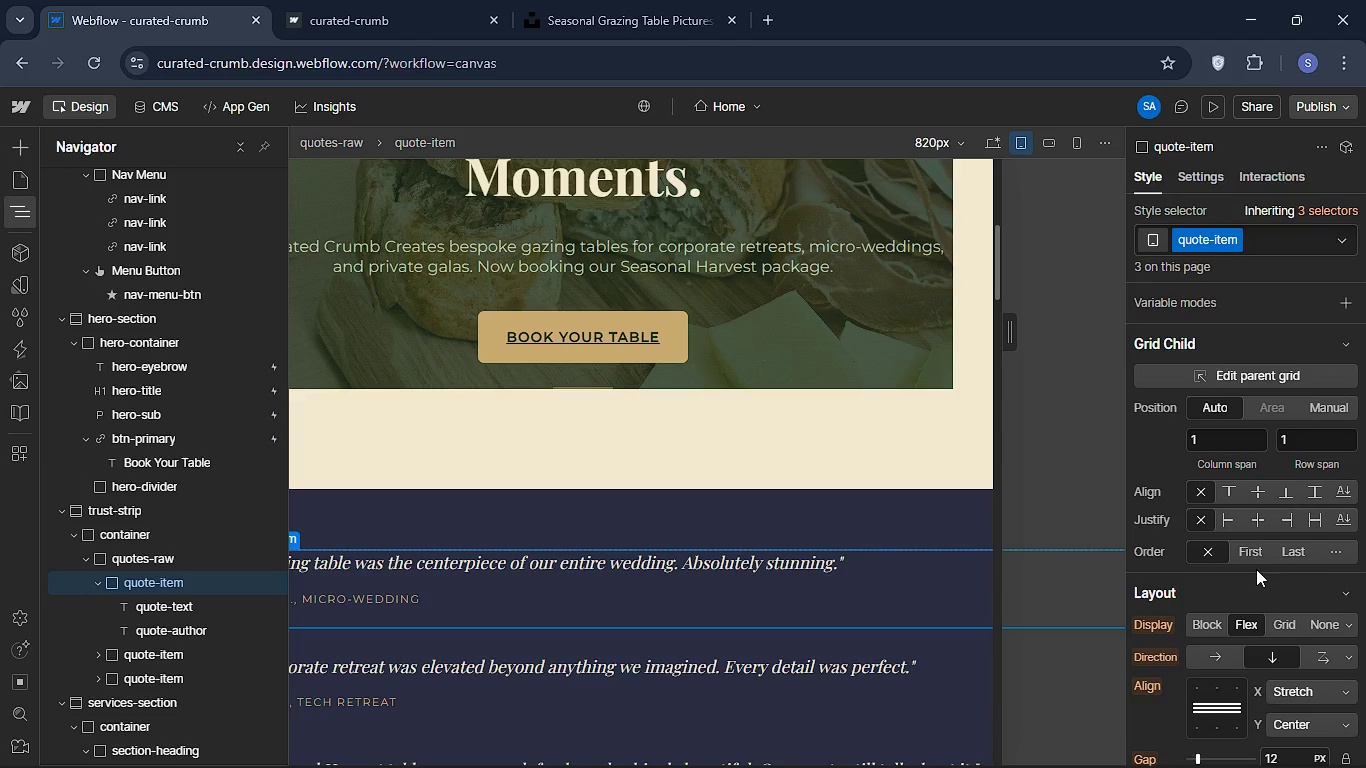 
wait(6.17)
 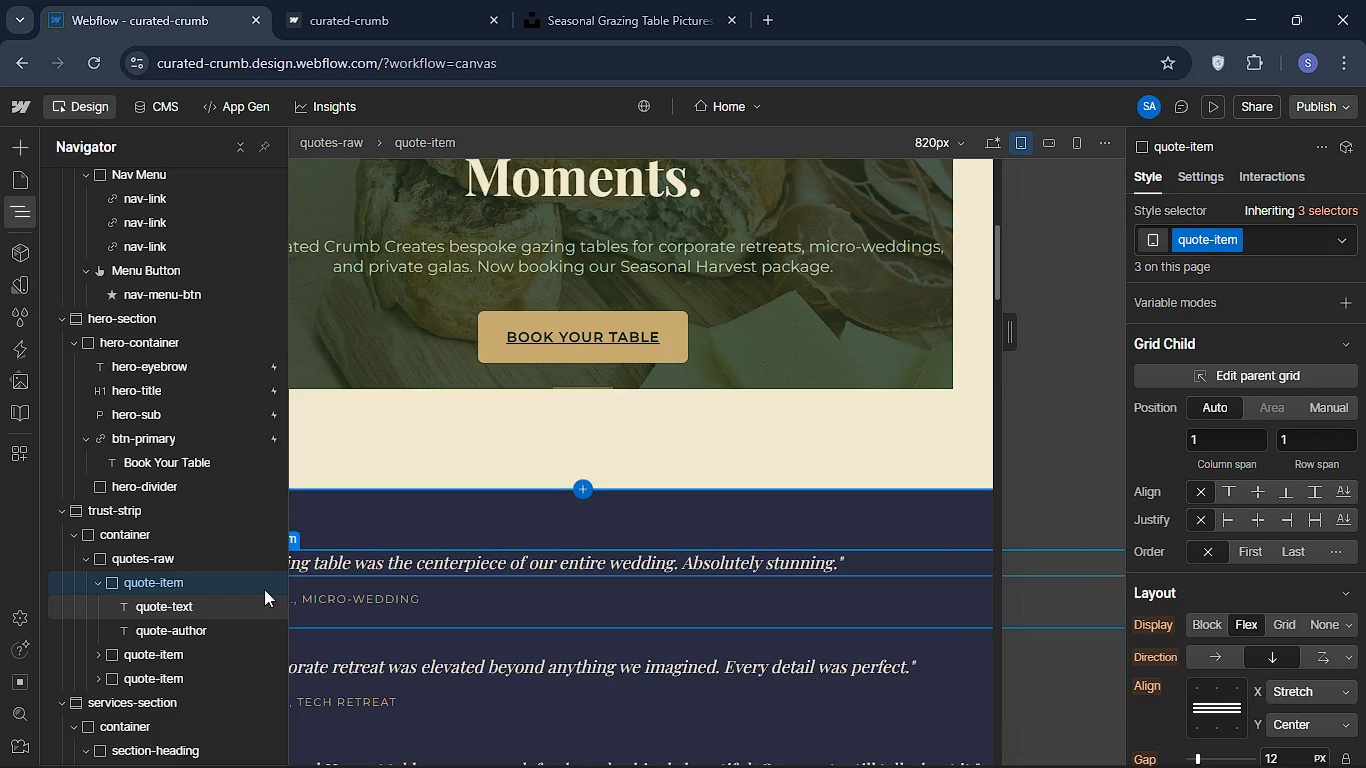 
scroll: coordinate [1252, 618], scroll_direction: down, amount: 7.0
 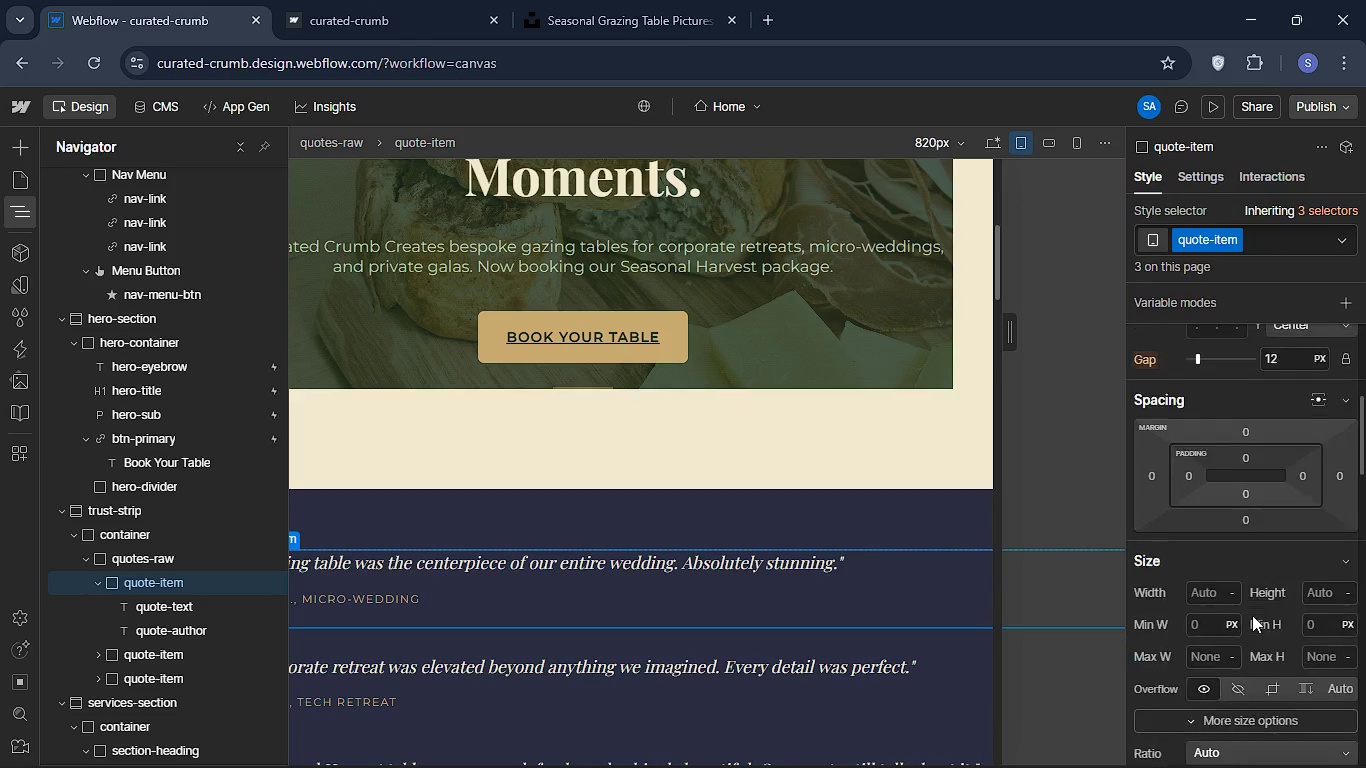 
scroll: coordinate [1252, 615], scroll_direction: up, amount: 11.0
 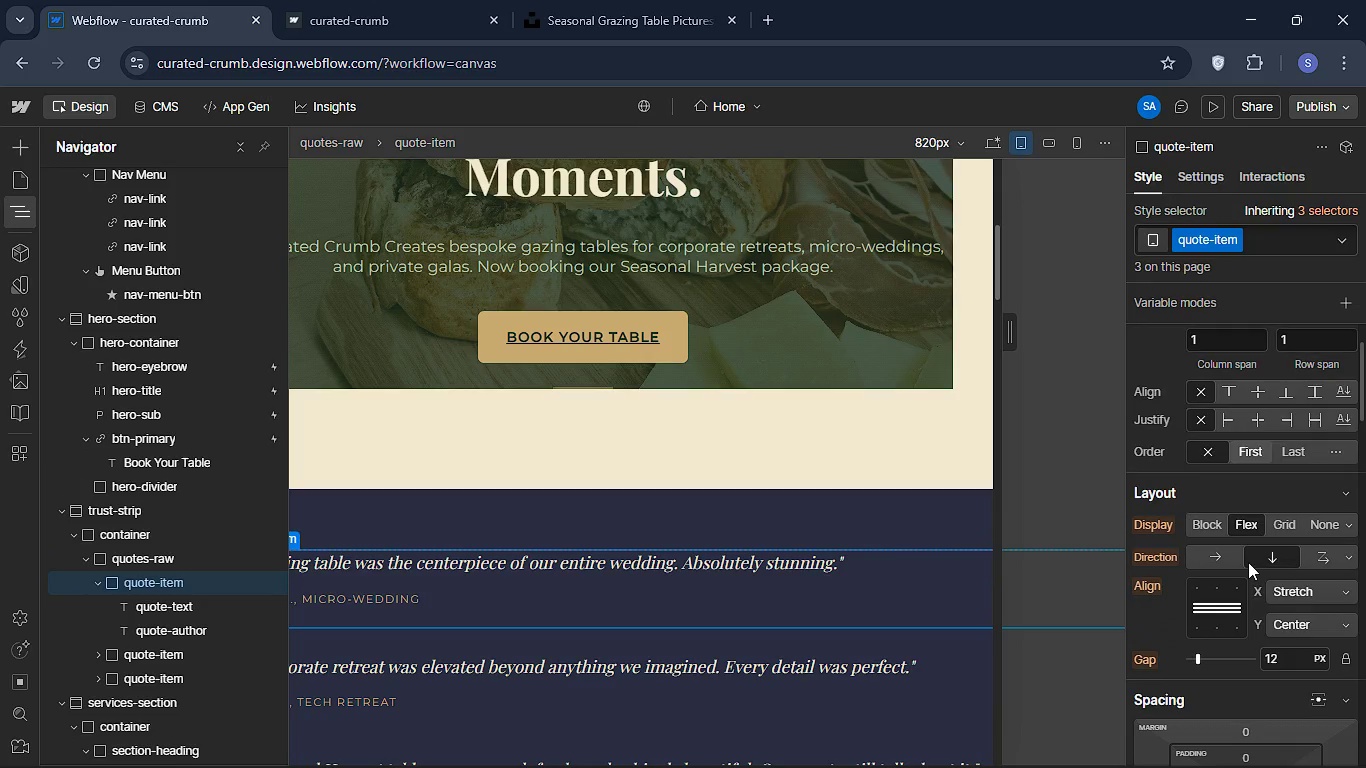 
scroll: coordinate [1248, 562], scroll_direction: down, amount: 2.0
 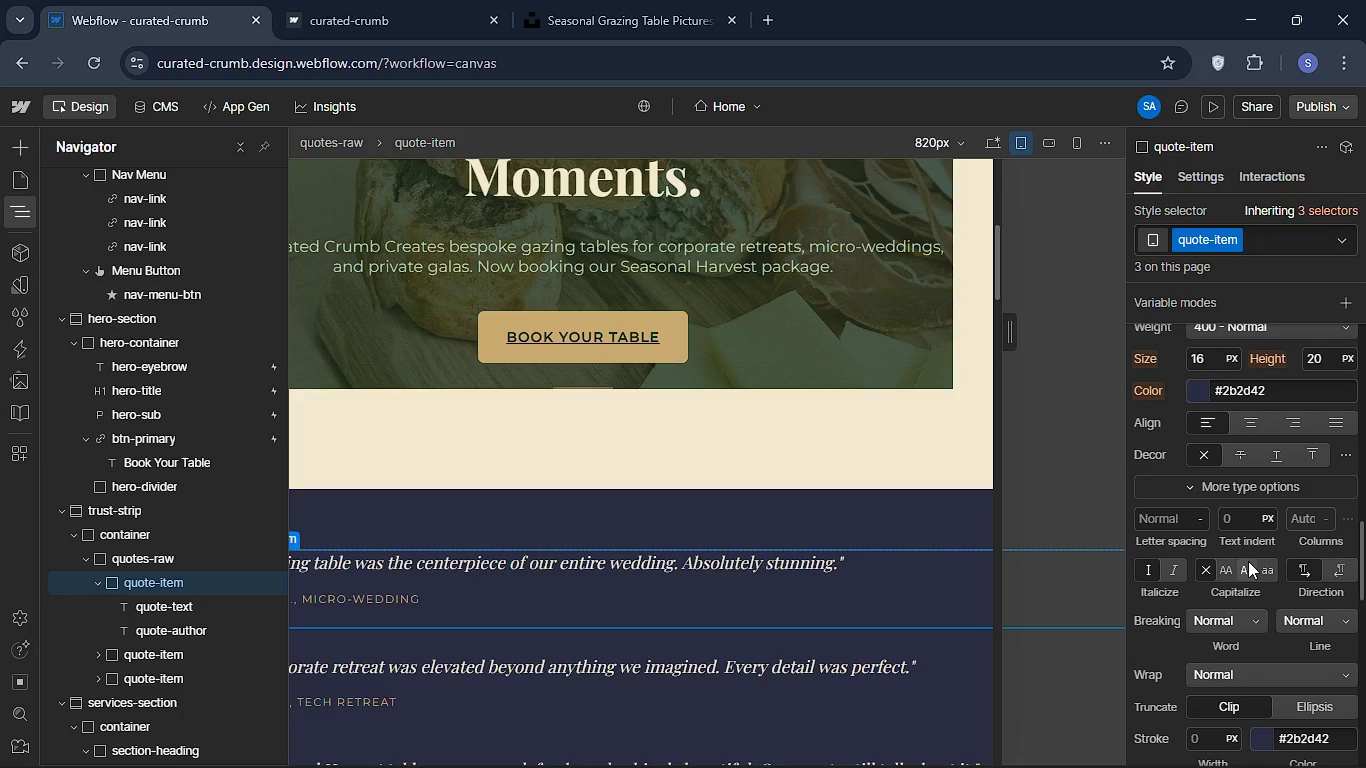 
left_click([1251, 417])
 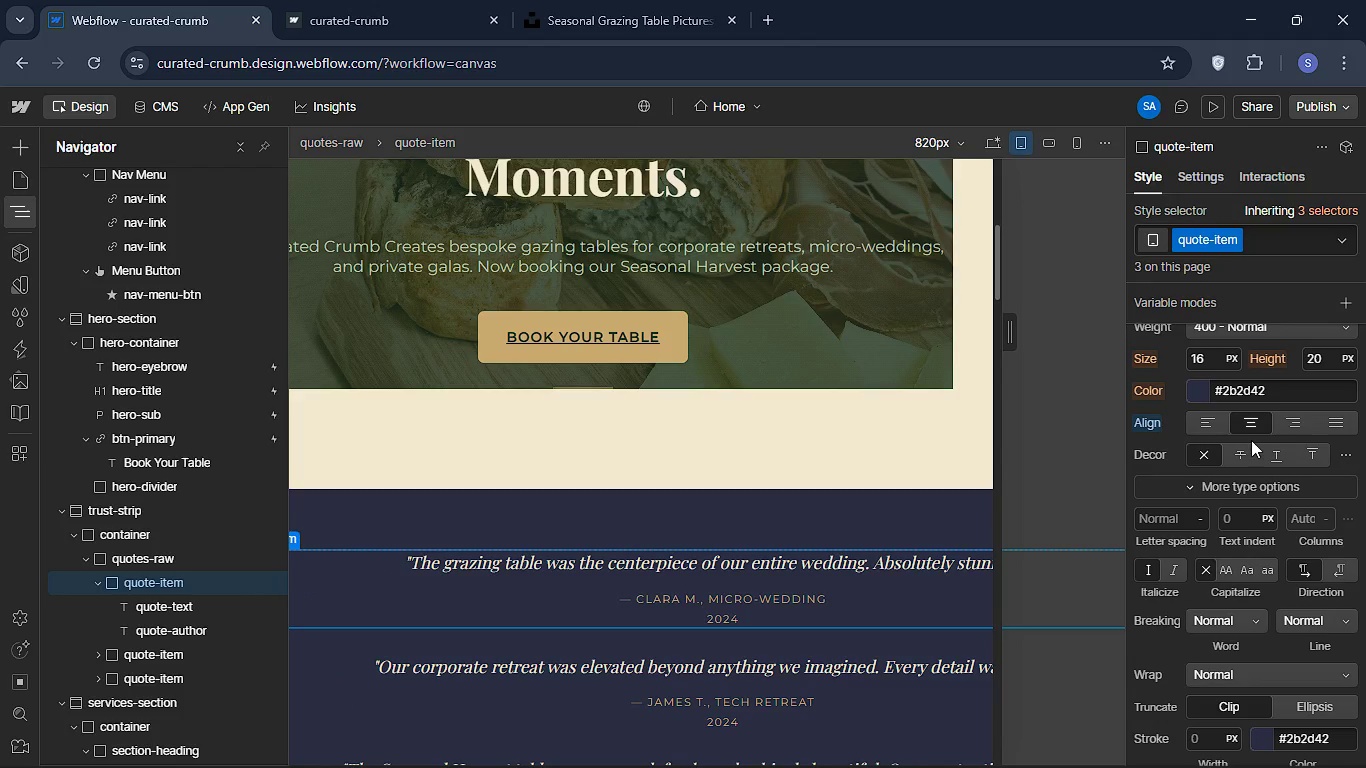 
wait(16.25)
 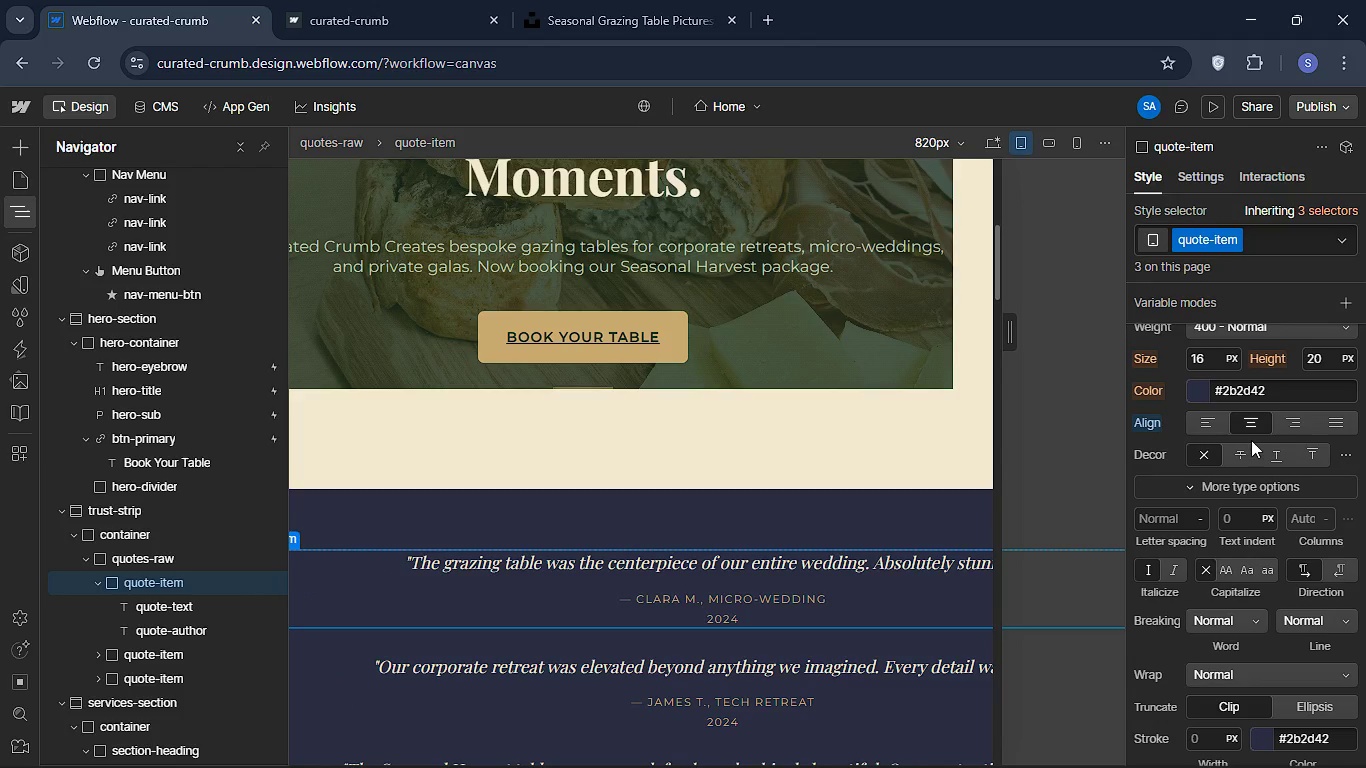 
left_click([1190, 421])
 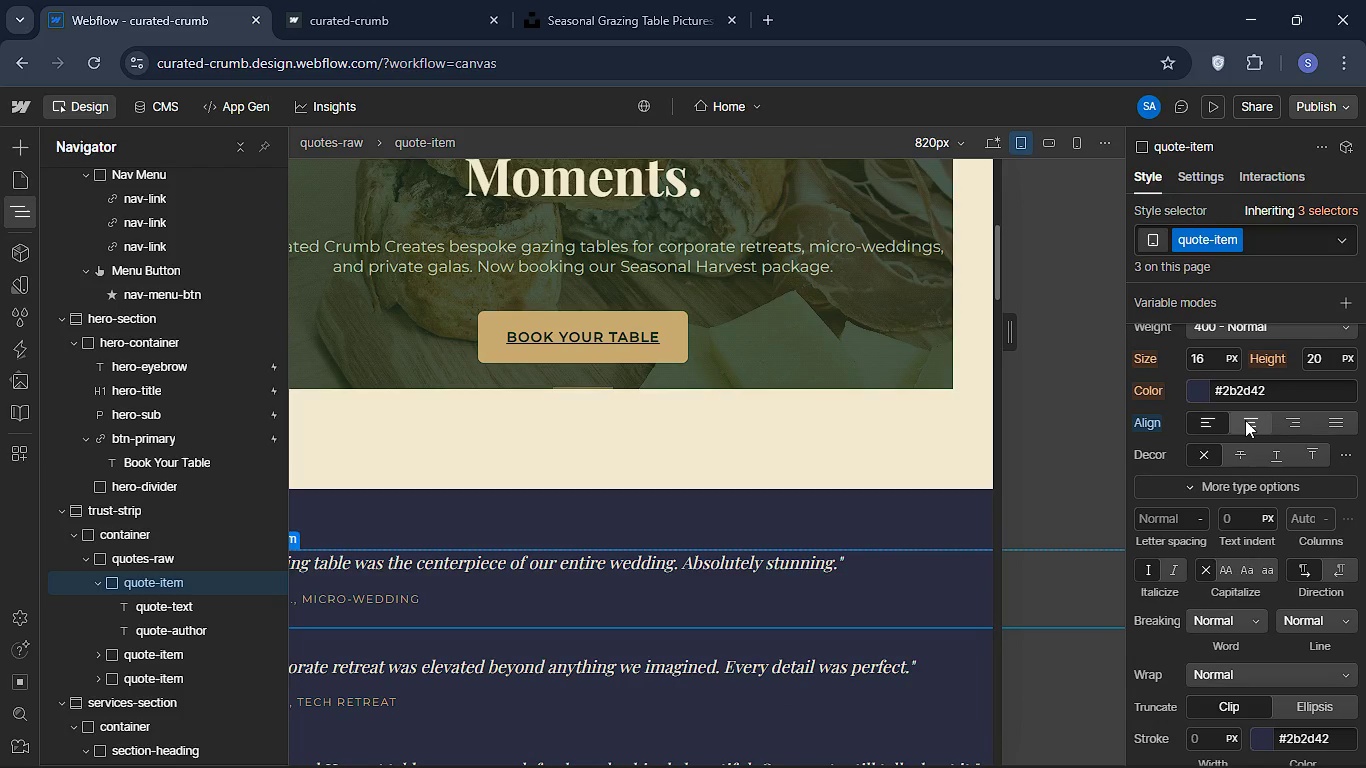 
left_click([1245, 420])
 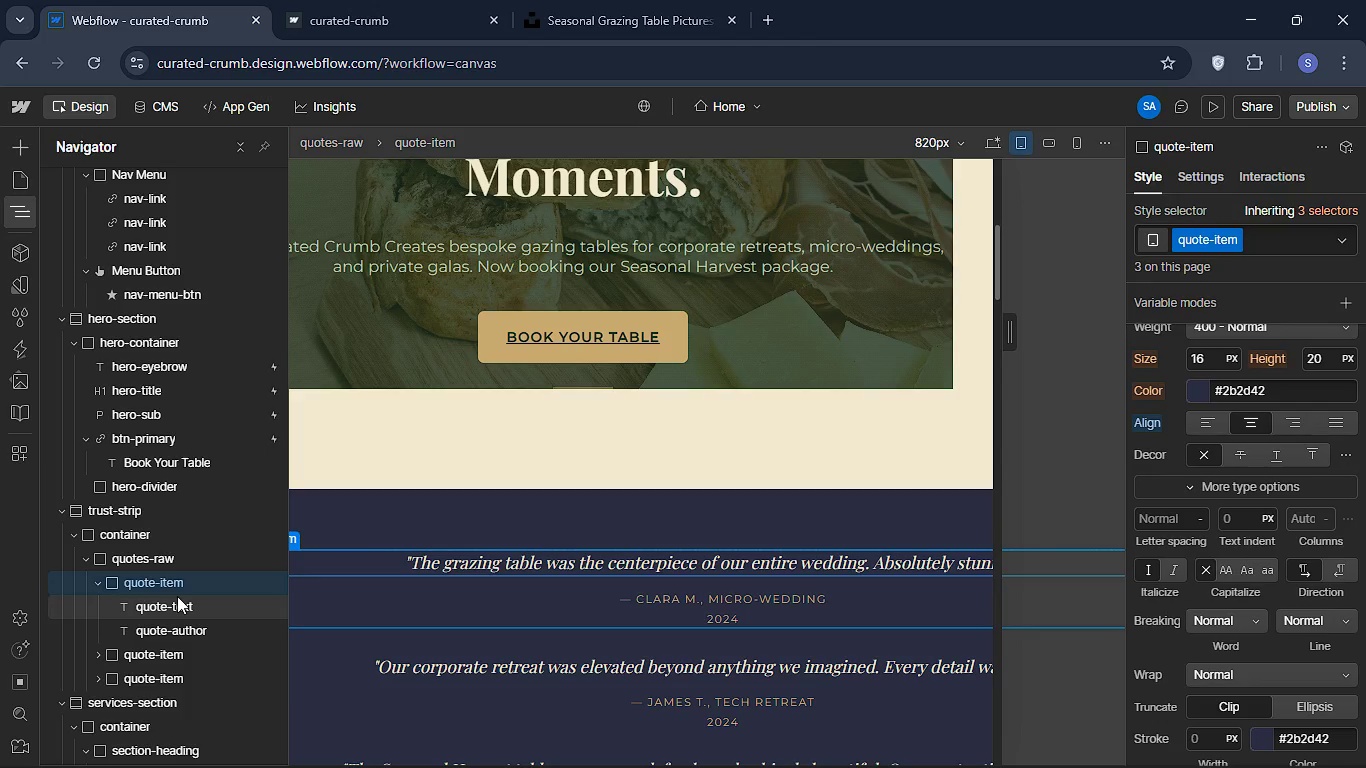 
wait(16.25)
 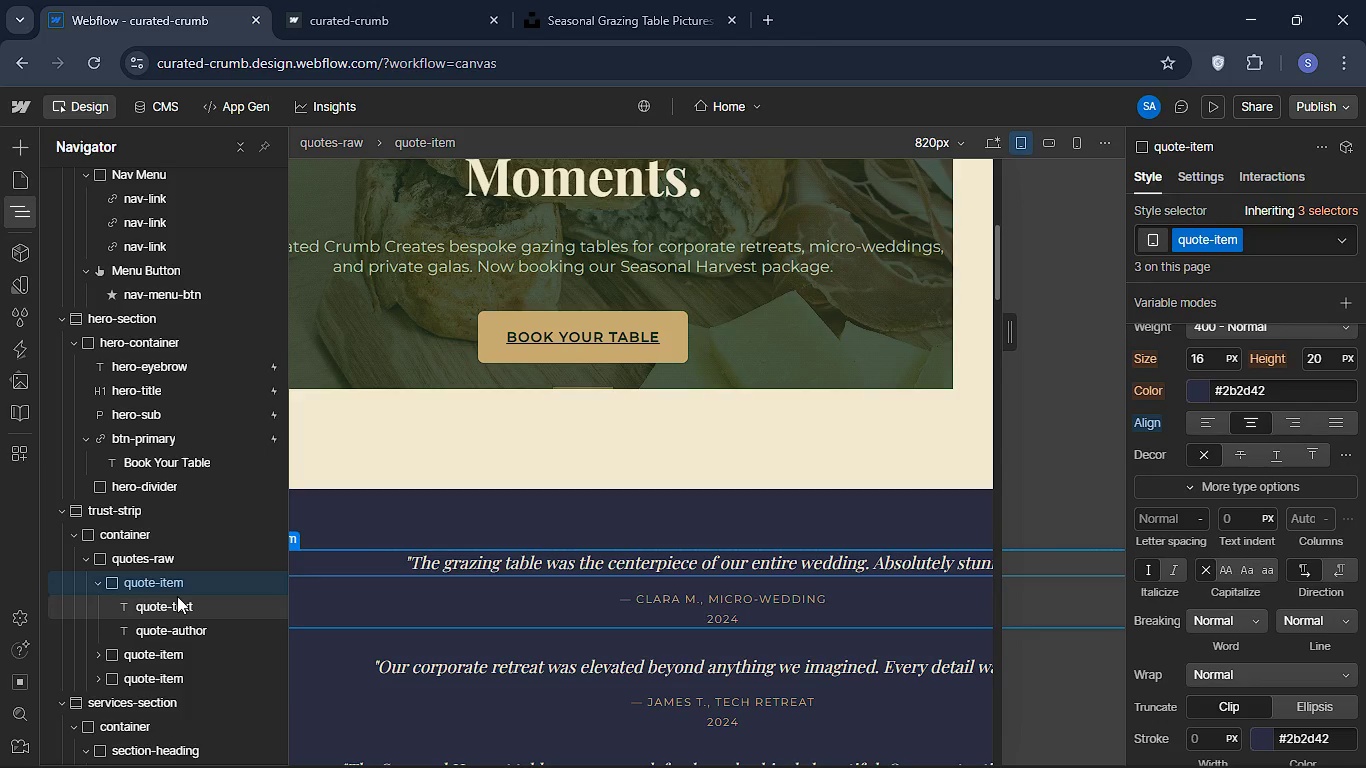 
left_click([1199, 421])
 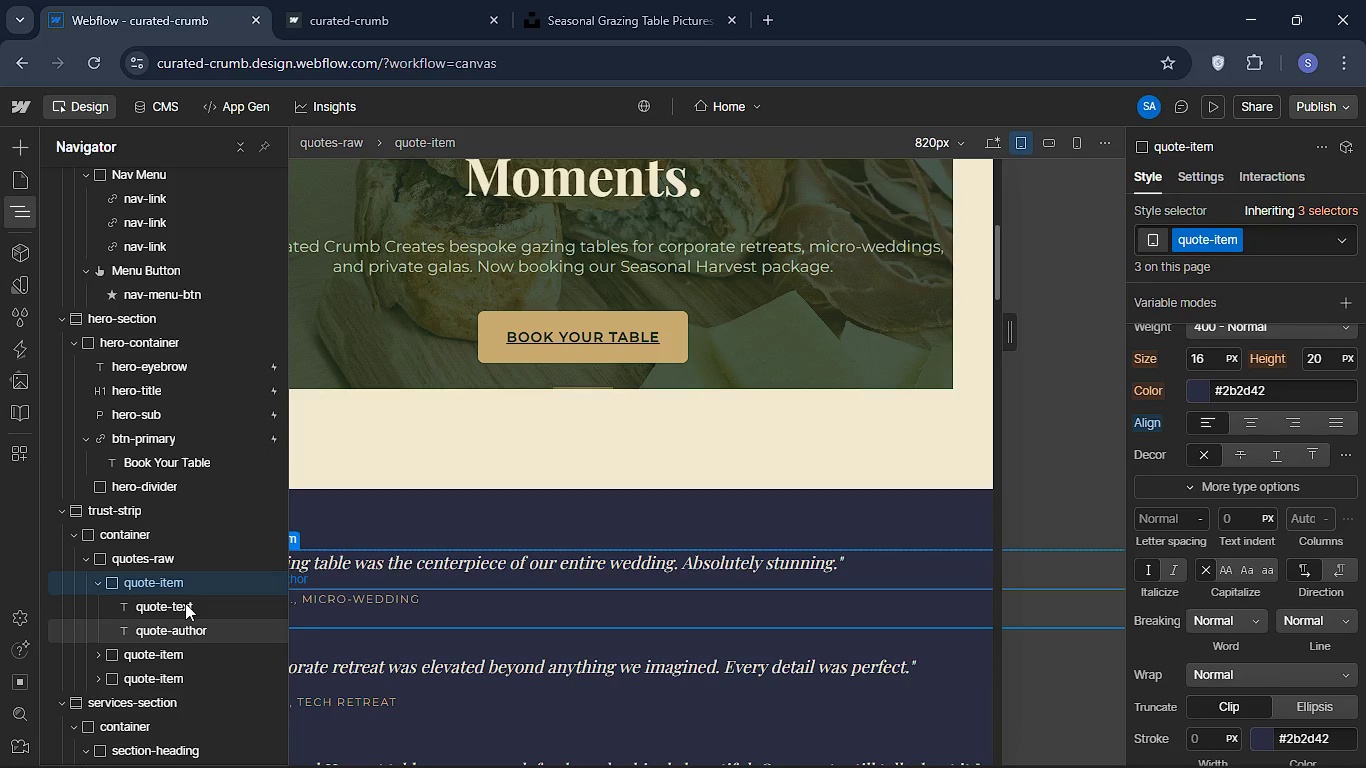 
left_click([185, 603])
 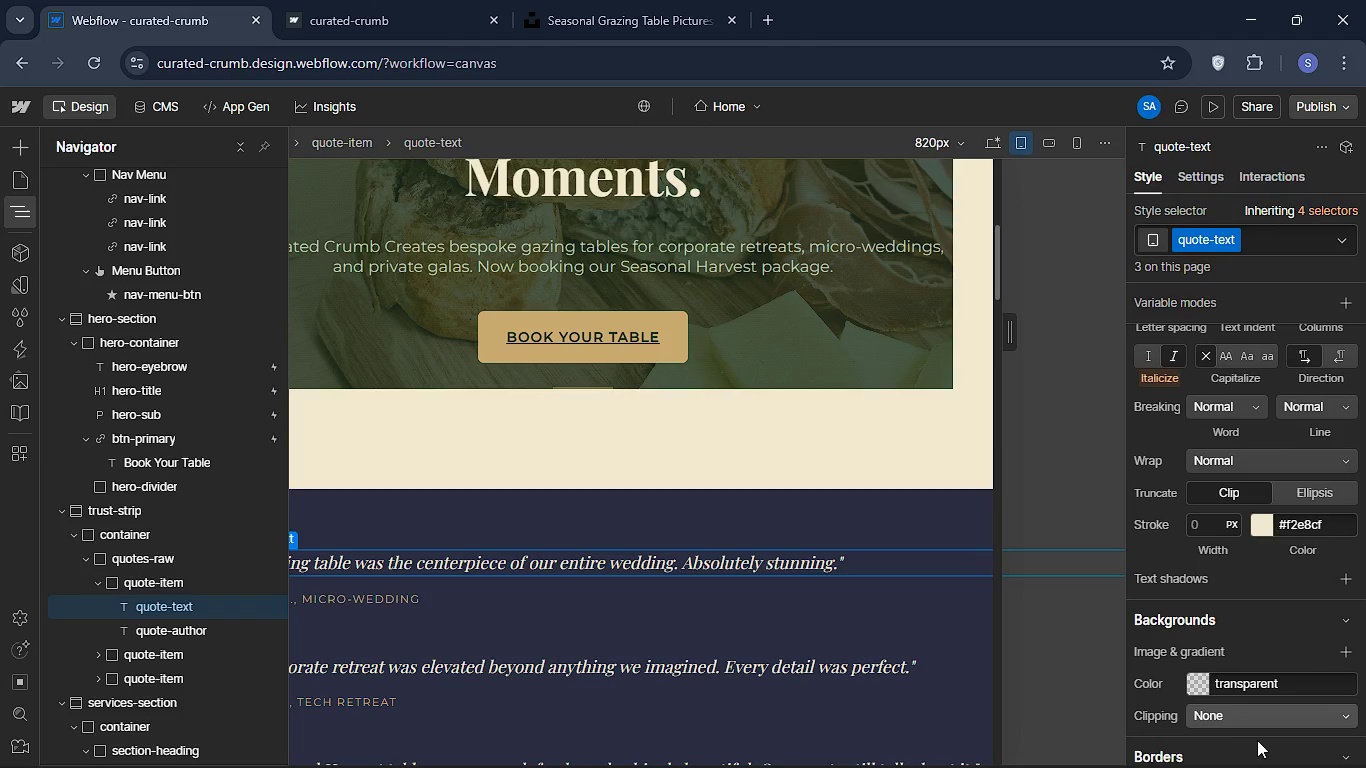 
scroll: coordinate [1235, 619], scroll_direction: up, amount: 5.0
 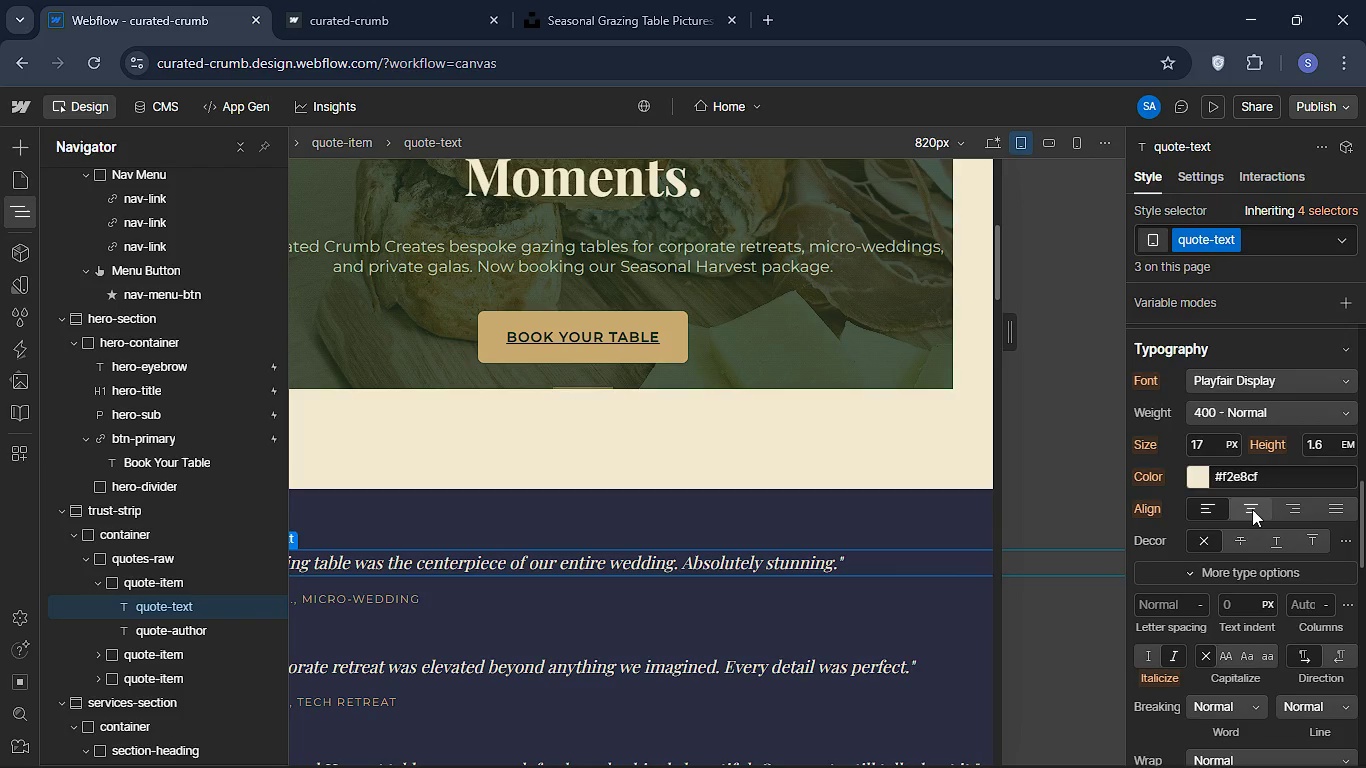 
left_click([1252, 509])
 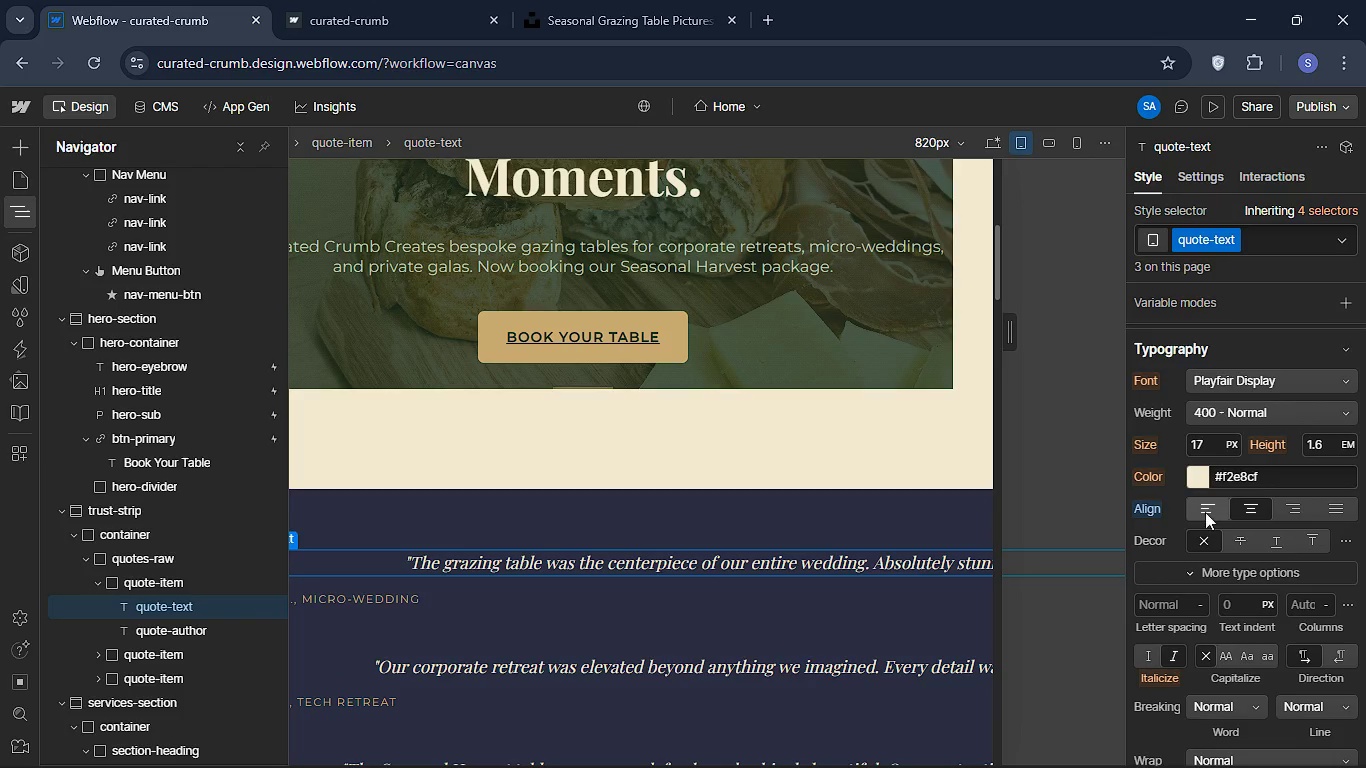 
left_click([1205, 512])
 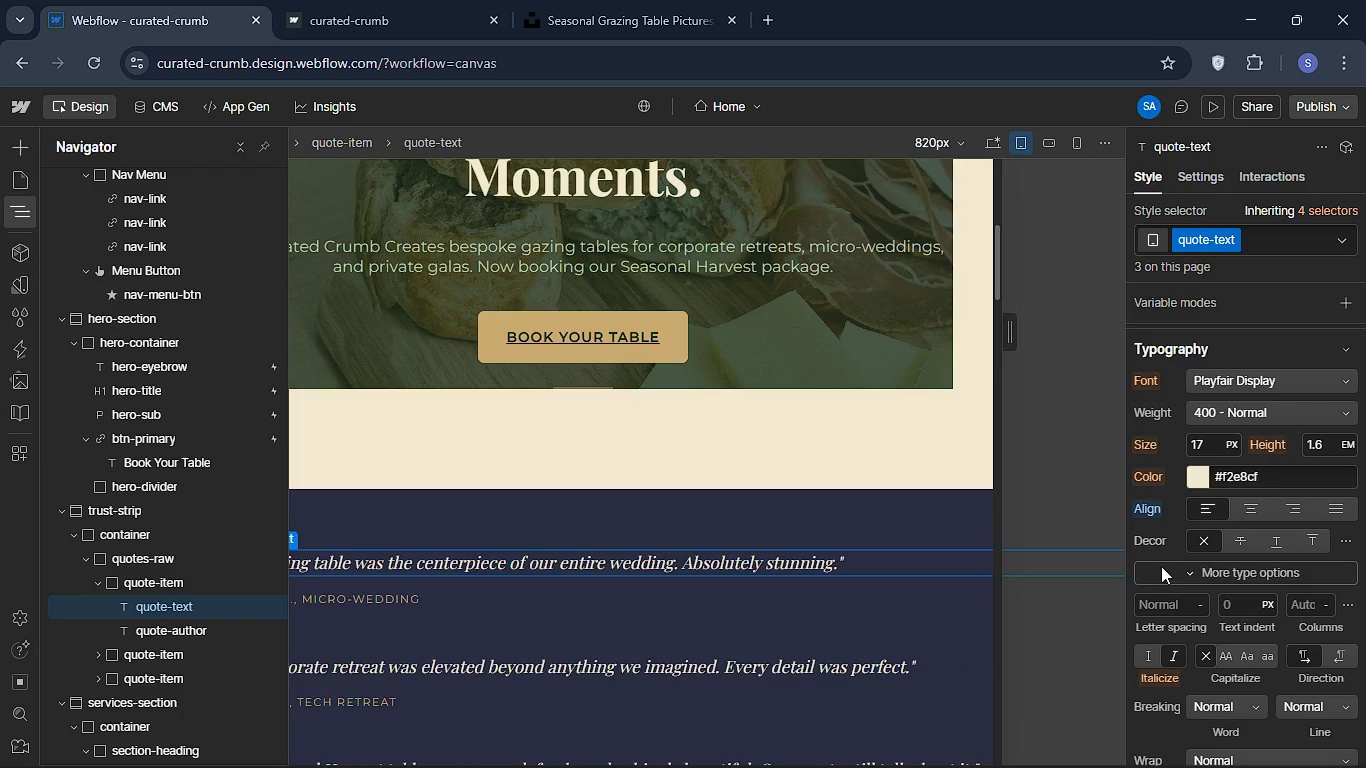 
wait(17.22)
 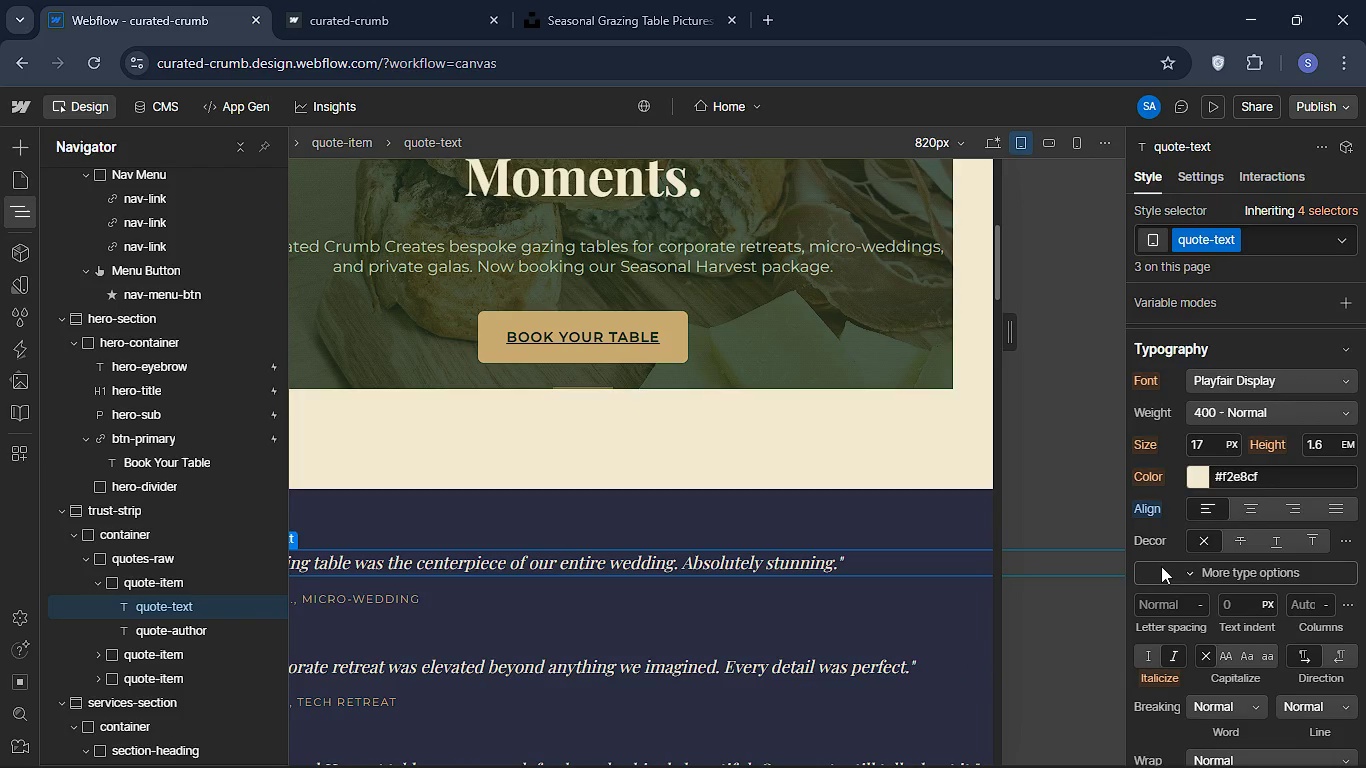 
left_click([1213, 106])
 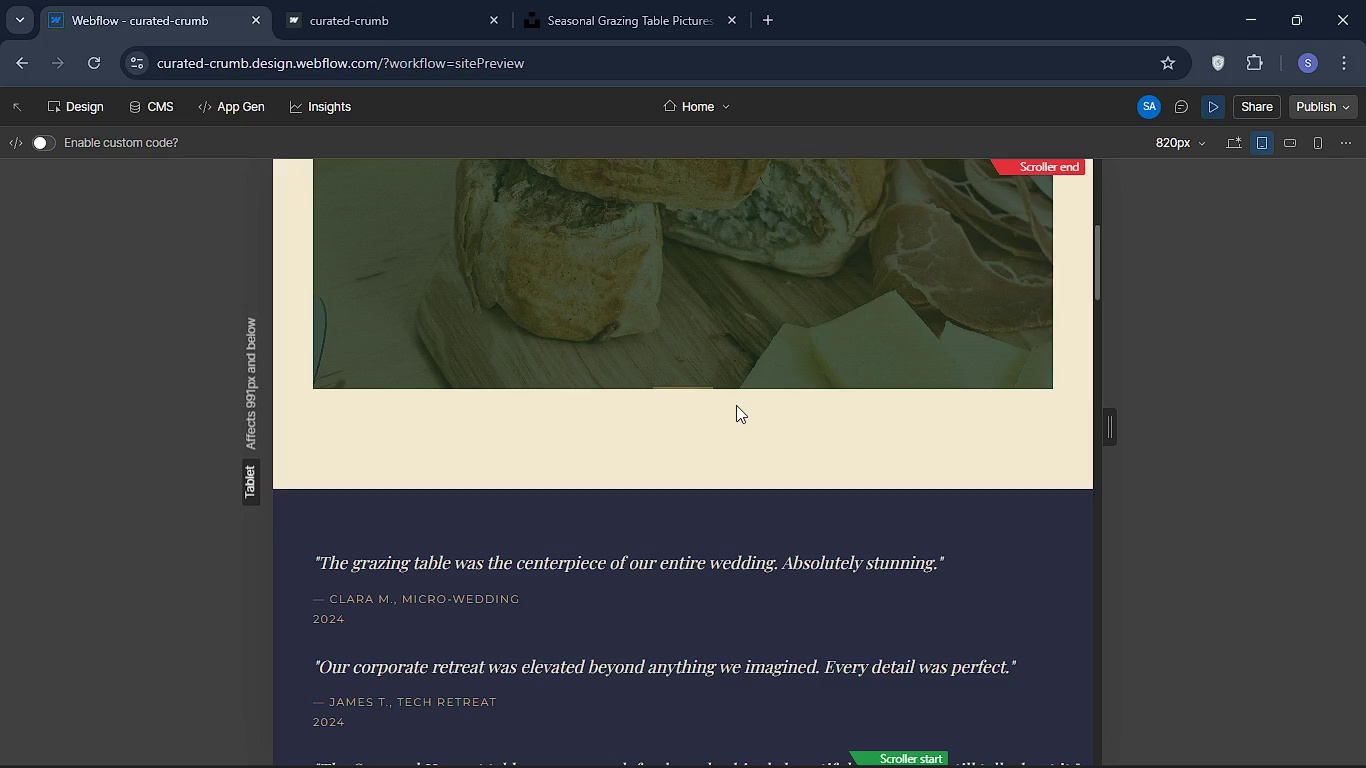 
scroll: coordinate [736, 405], scroll_direction: down, amount: 2.0
 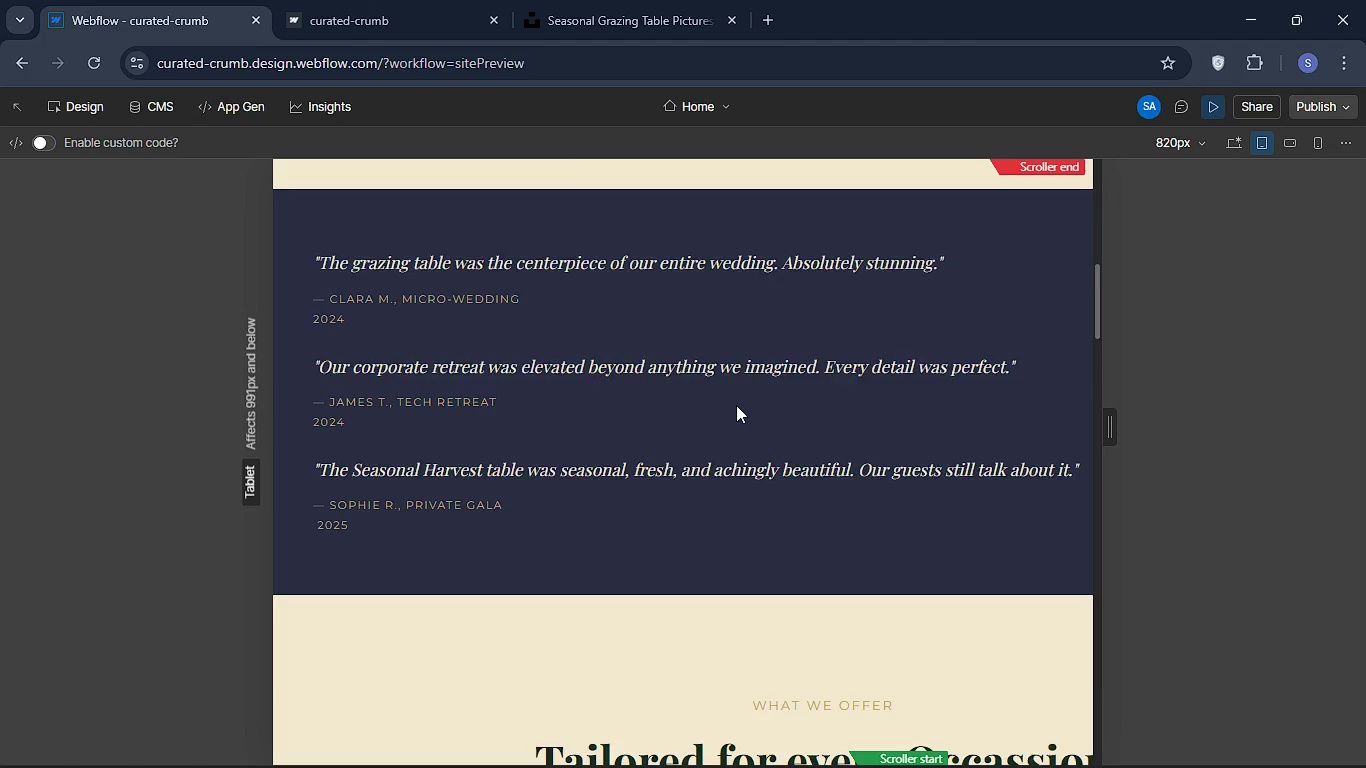 
scroll: coordinate [735, 405], scroll_direction: up, amount: 7.0
 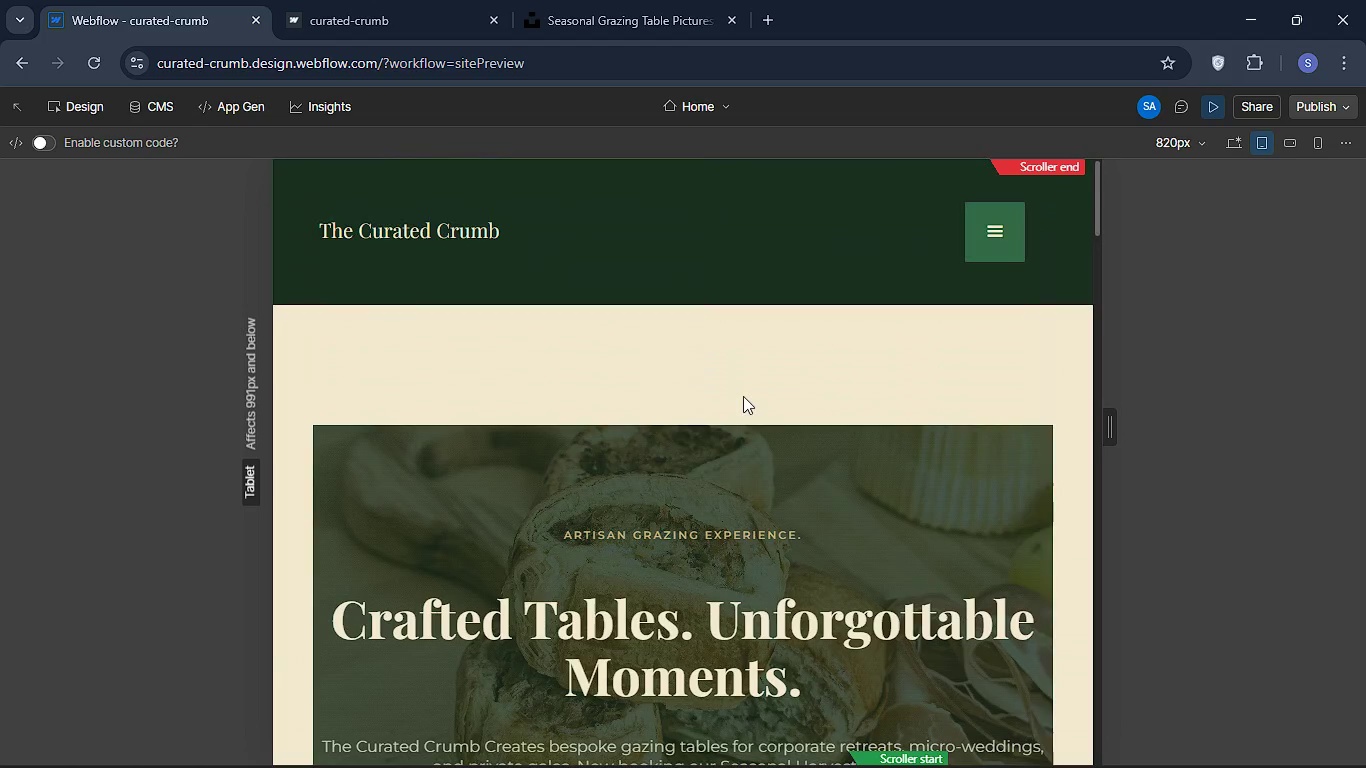 
scroll: coordinate [743, 396], scroll_direction: down, amount: 1.0
 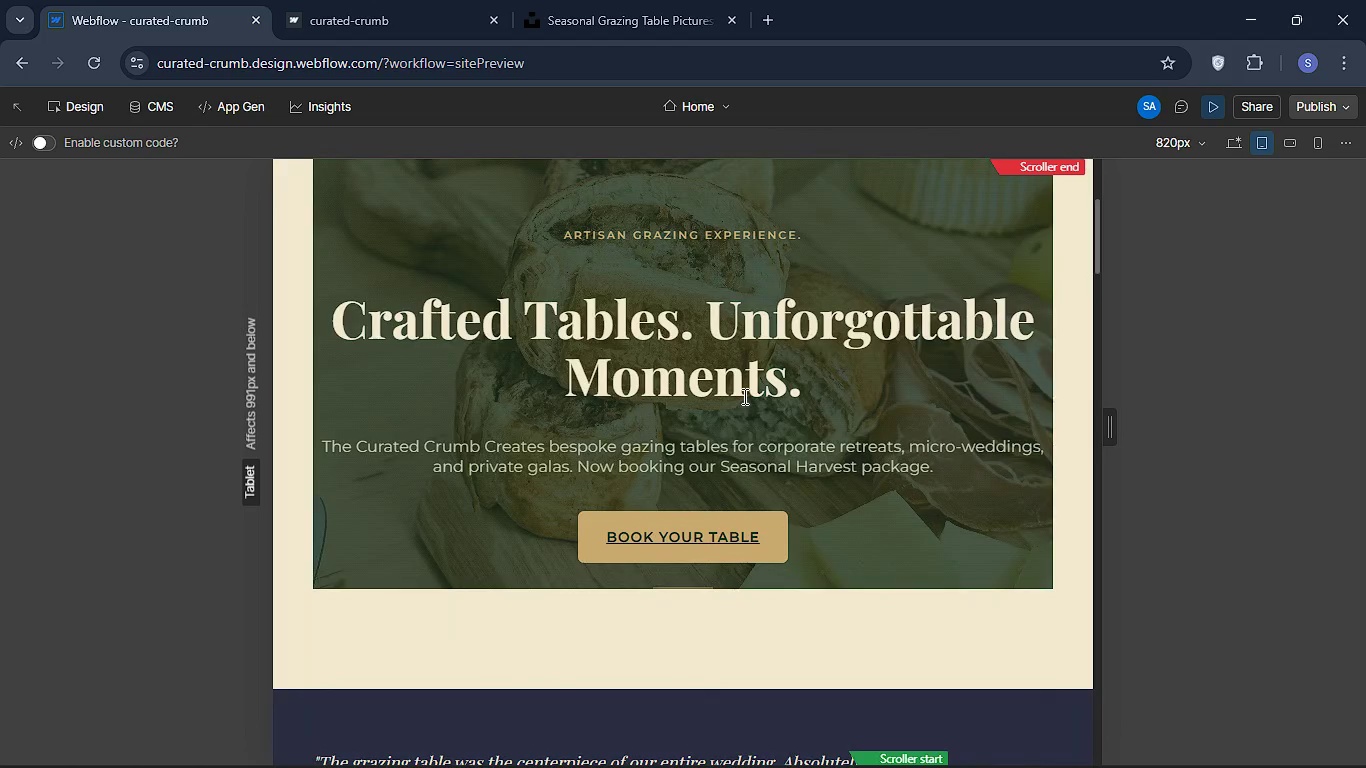 
scroll: coordinate [746, 391], scroll_direction: up, amount: 6.0
 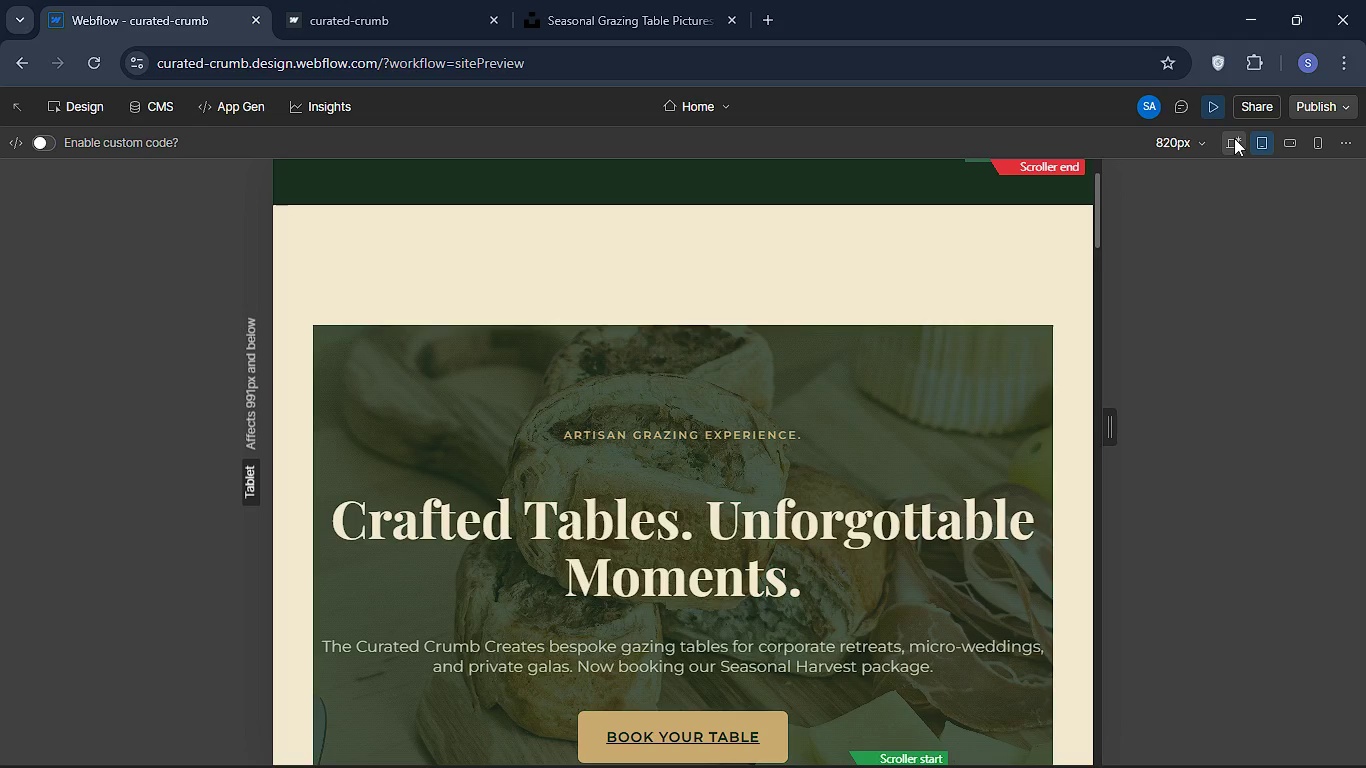 
left_click([1234, 138])
 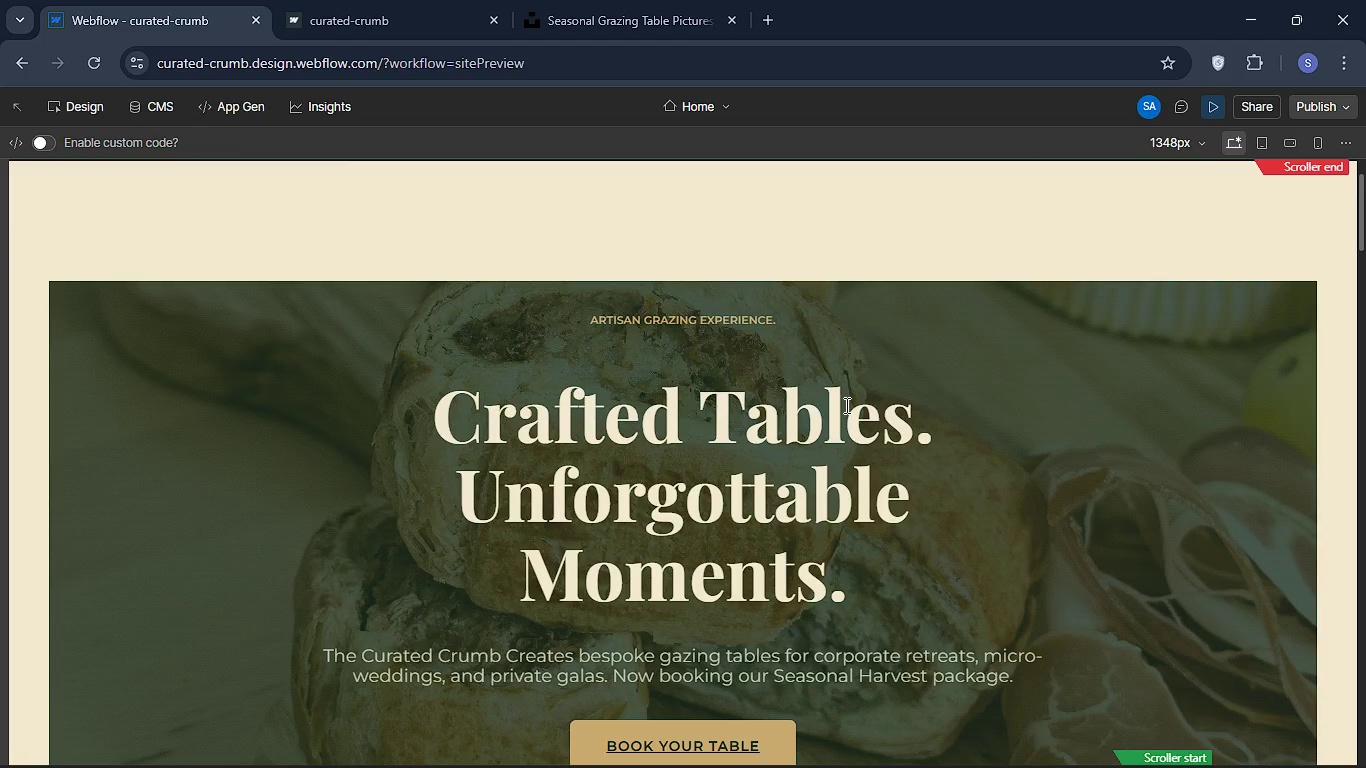 
scroll: coordinate [913, 350], scroll_direction: down, amount: 1.0
 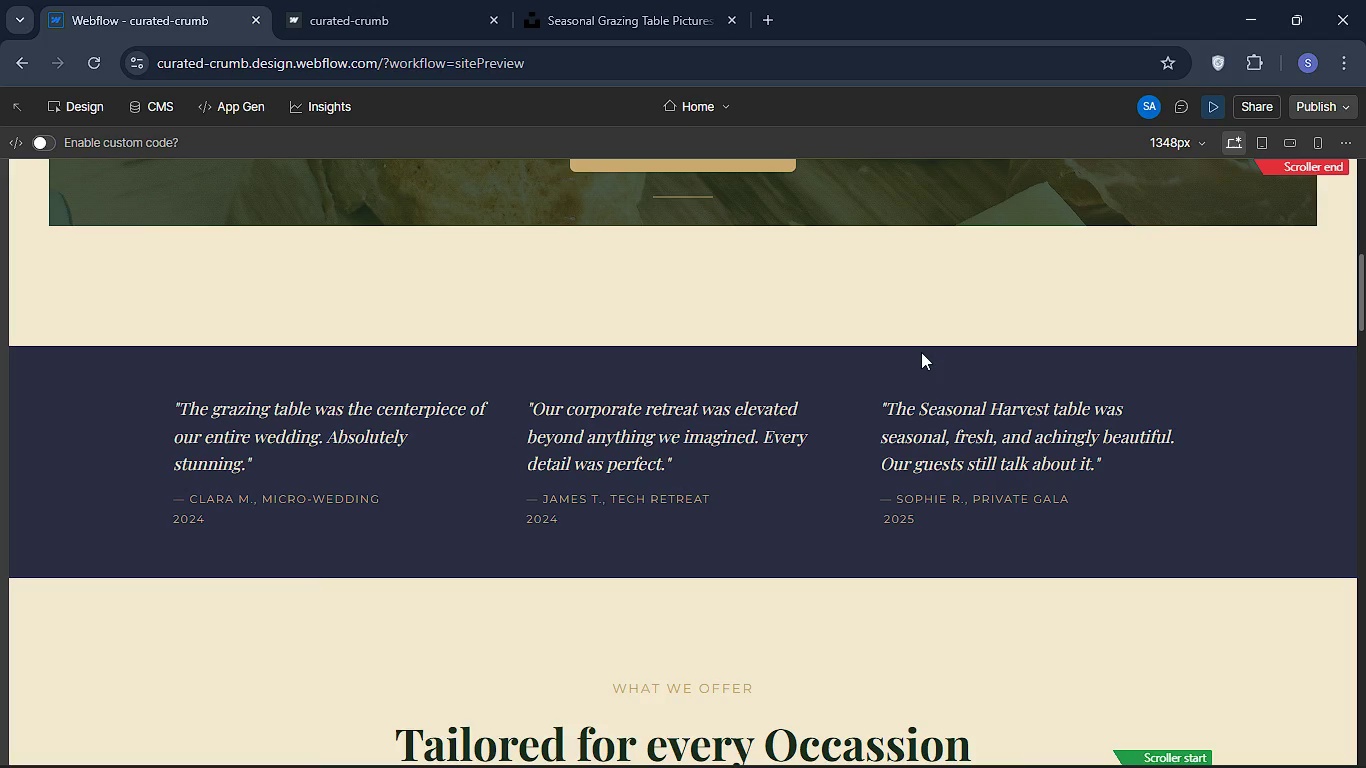 
scroll: coordinate [904, 363], scroll_direction: up, amount: 4.0
 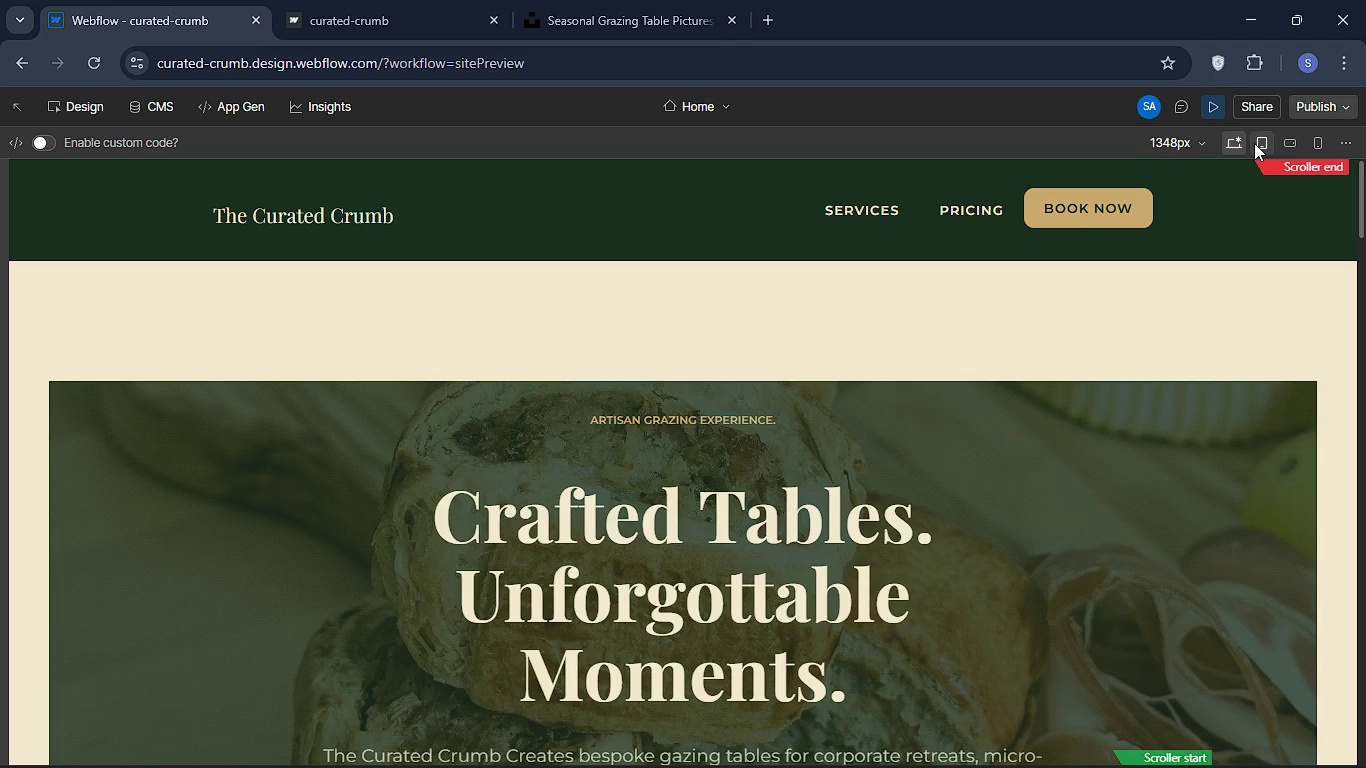 
left_click([1254, 143])
 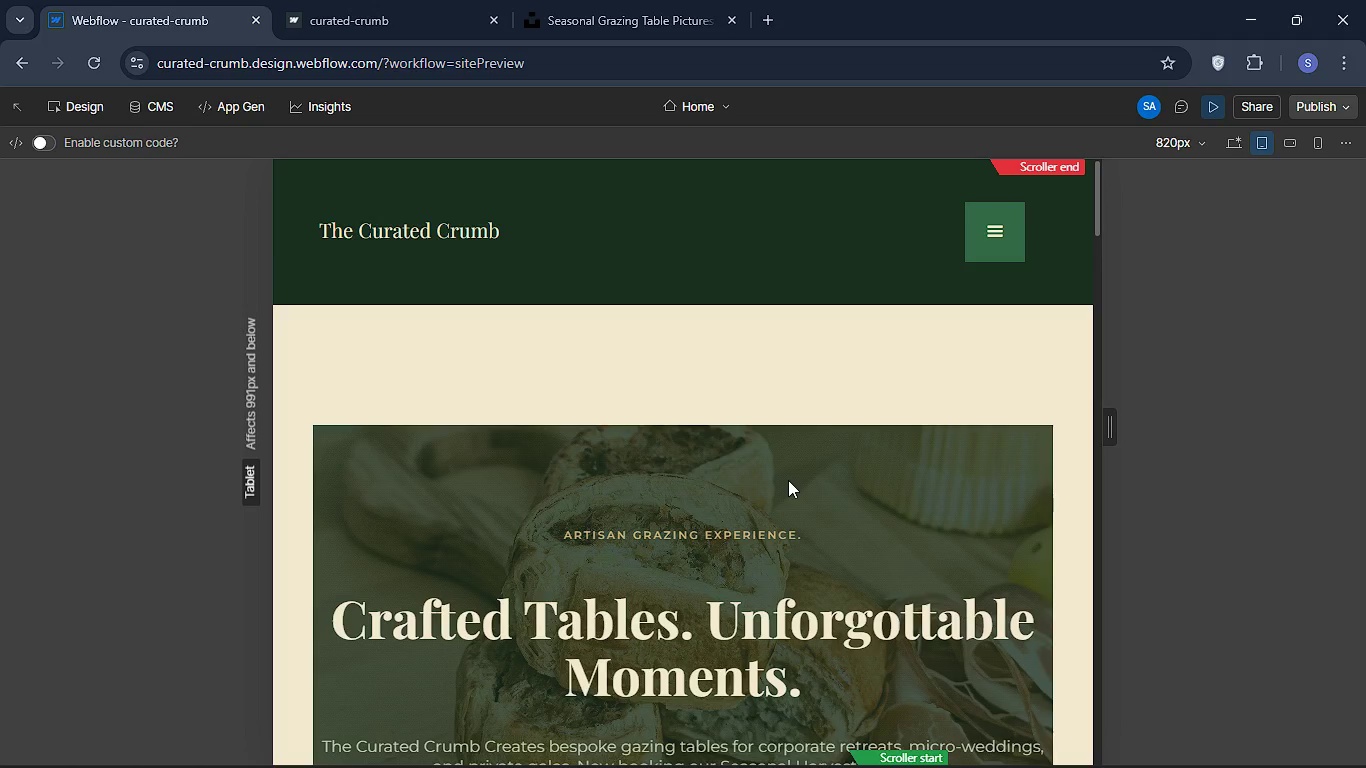 
scroll: coordinate [789, 464], scroll_direction: down, amount: 14.0
 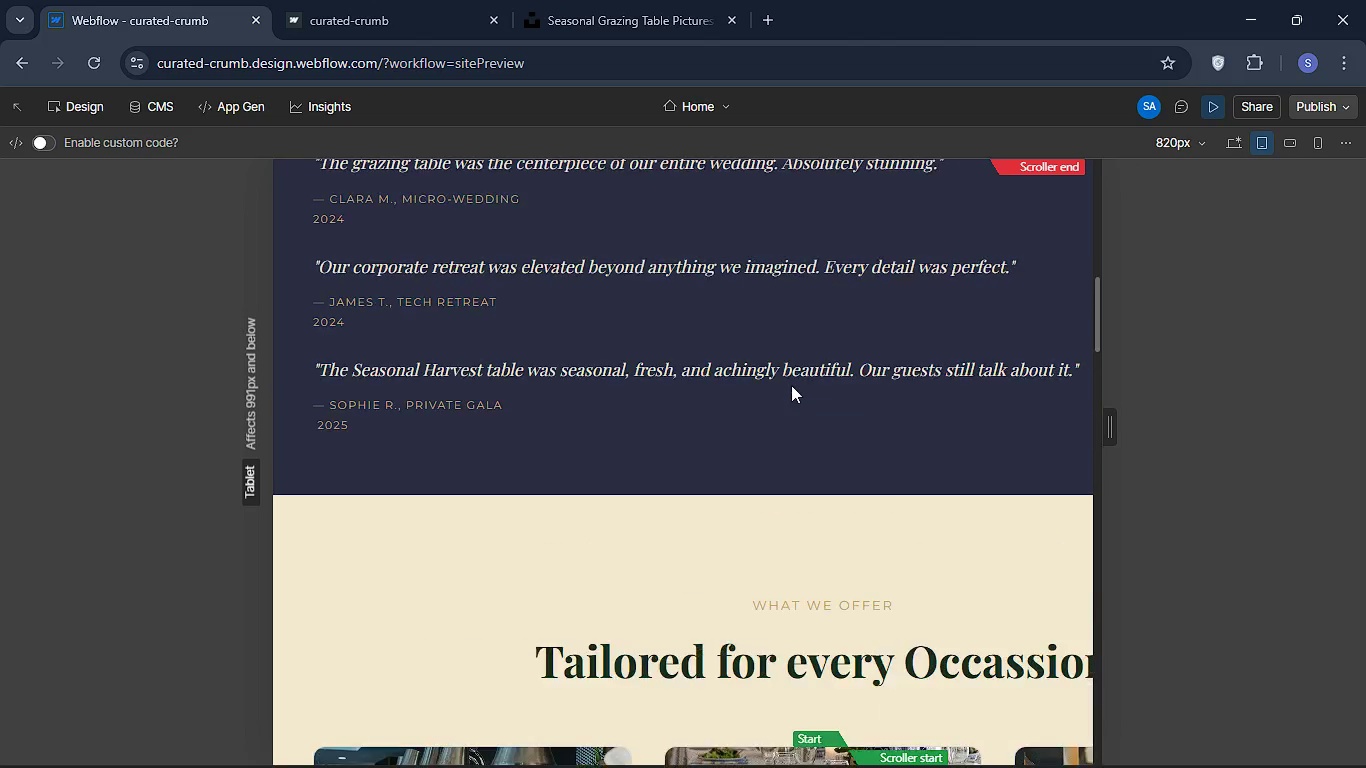 
scroll: coordinate [791, 386], scroll_direction: up, amount: 1.0
 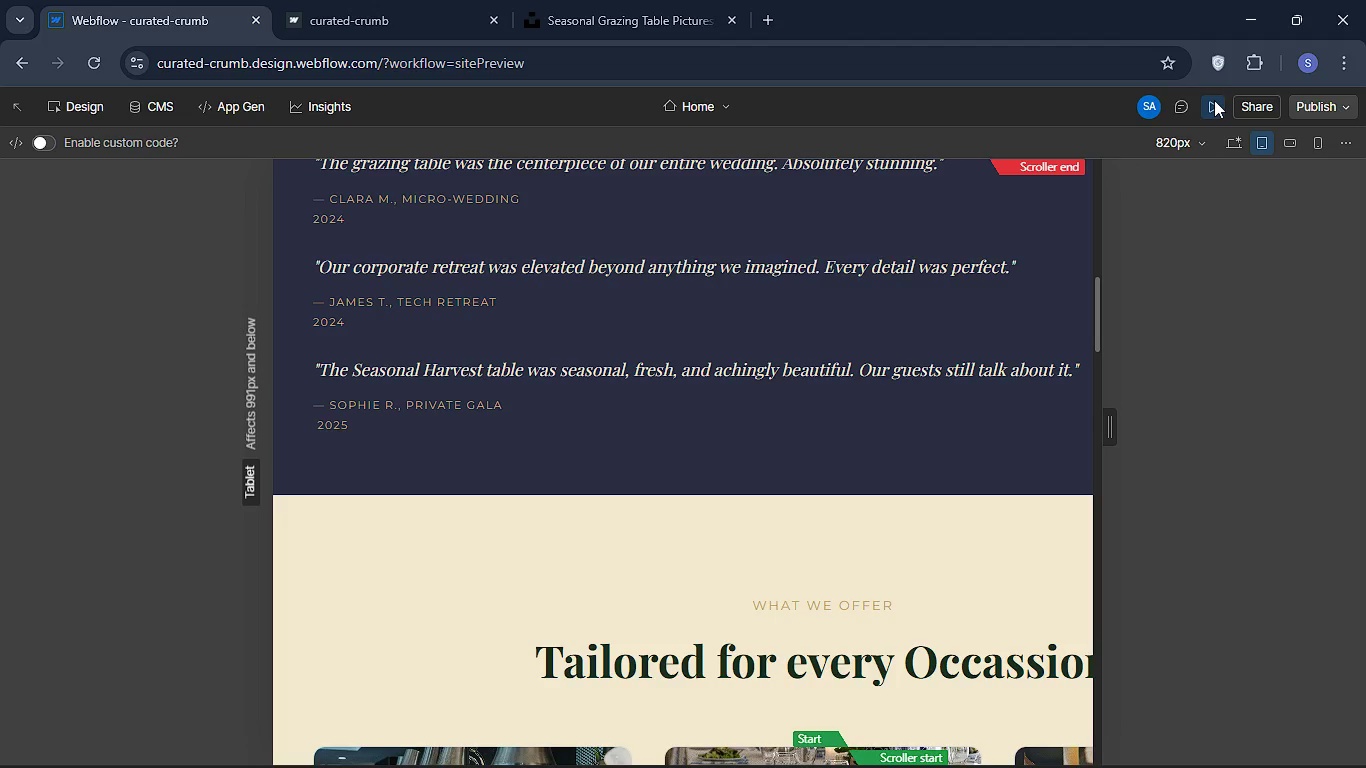 
left_click([1214, 100])
 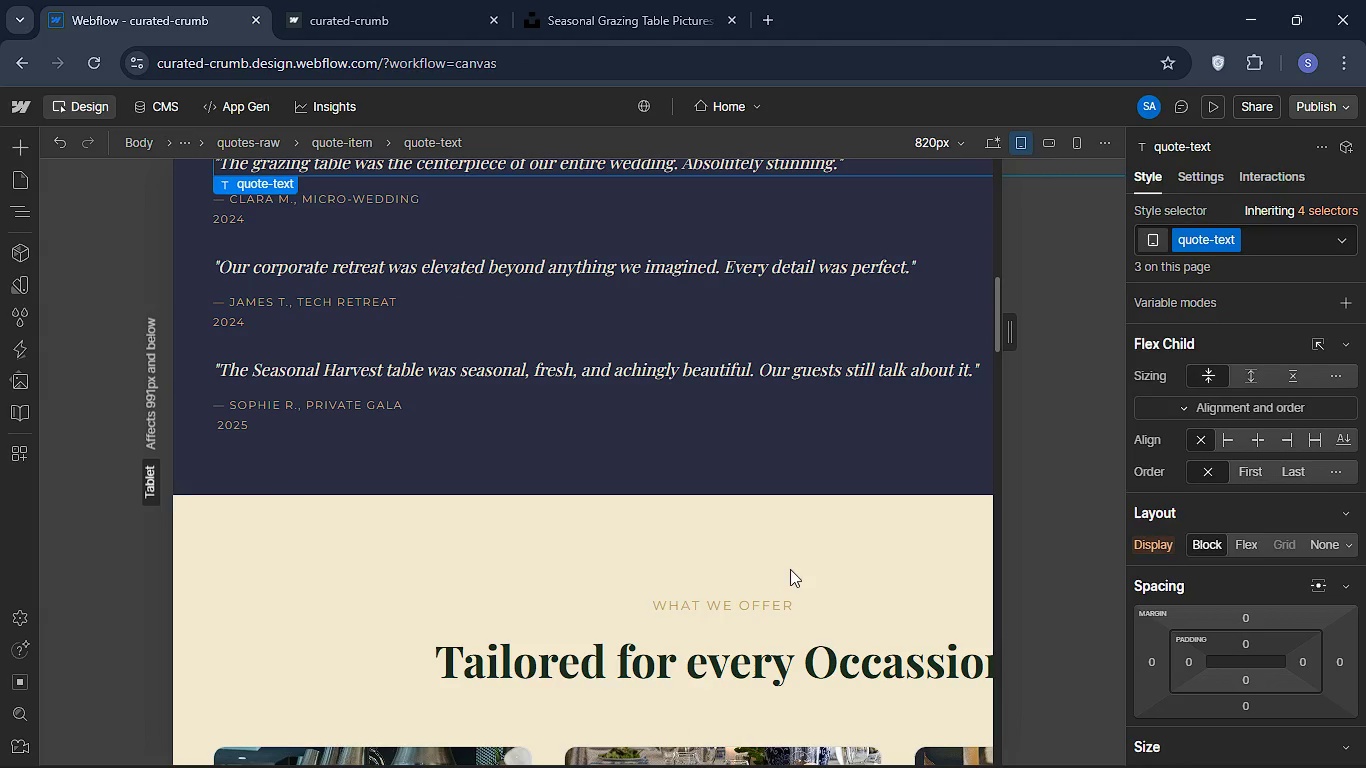 
wait(5.16)
 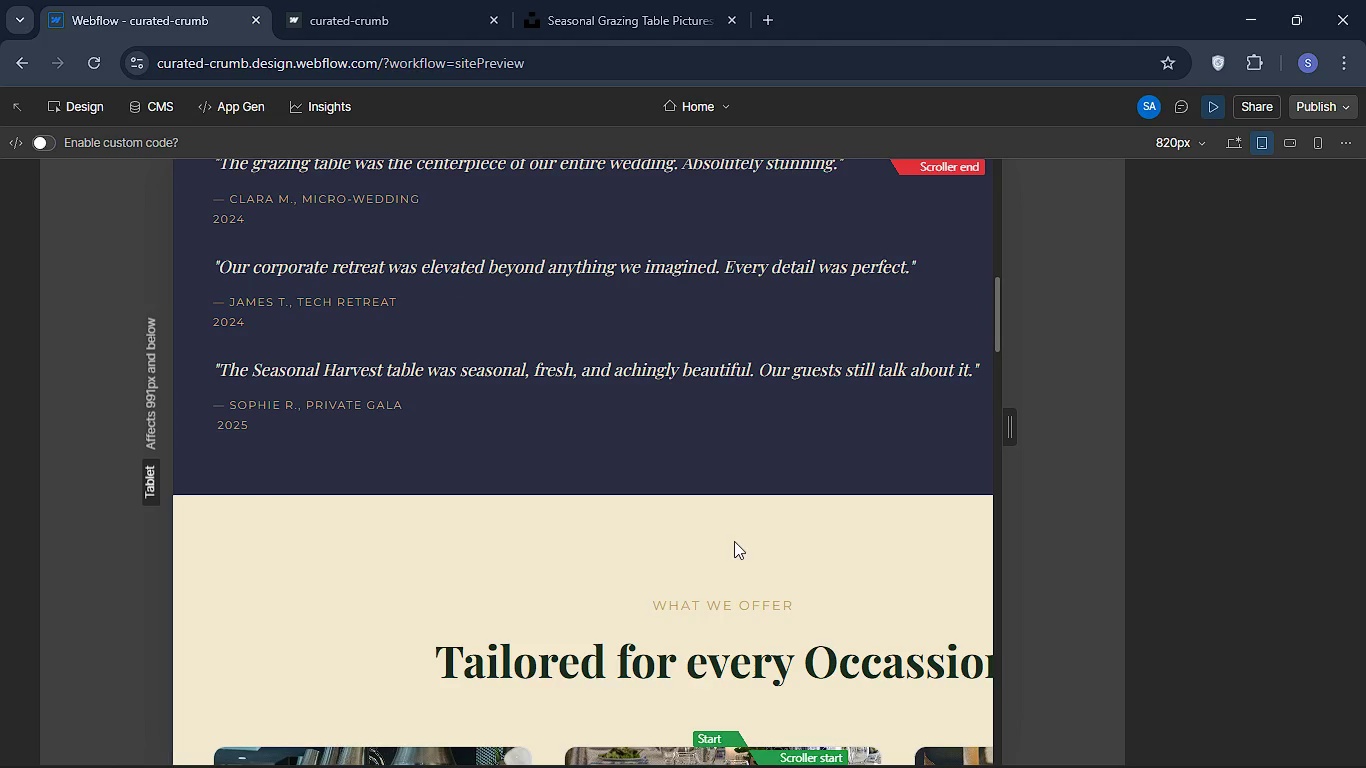 
scroll: coordinate [604, 557], scroll_direction: down, amount: 1.0
 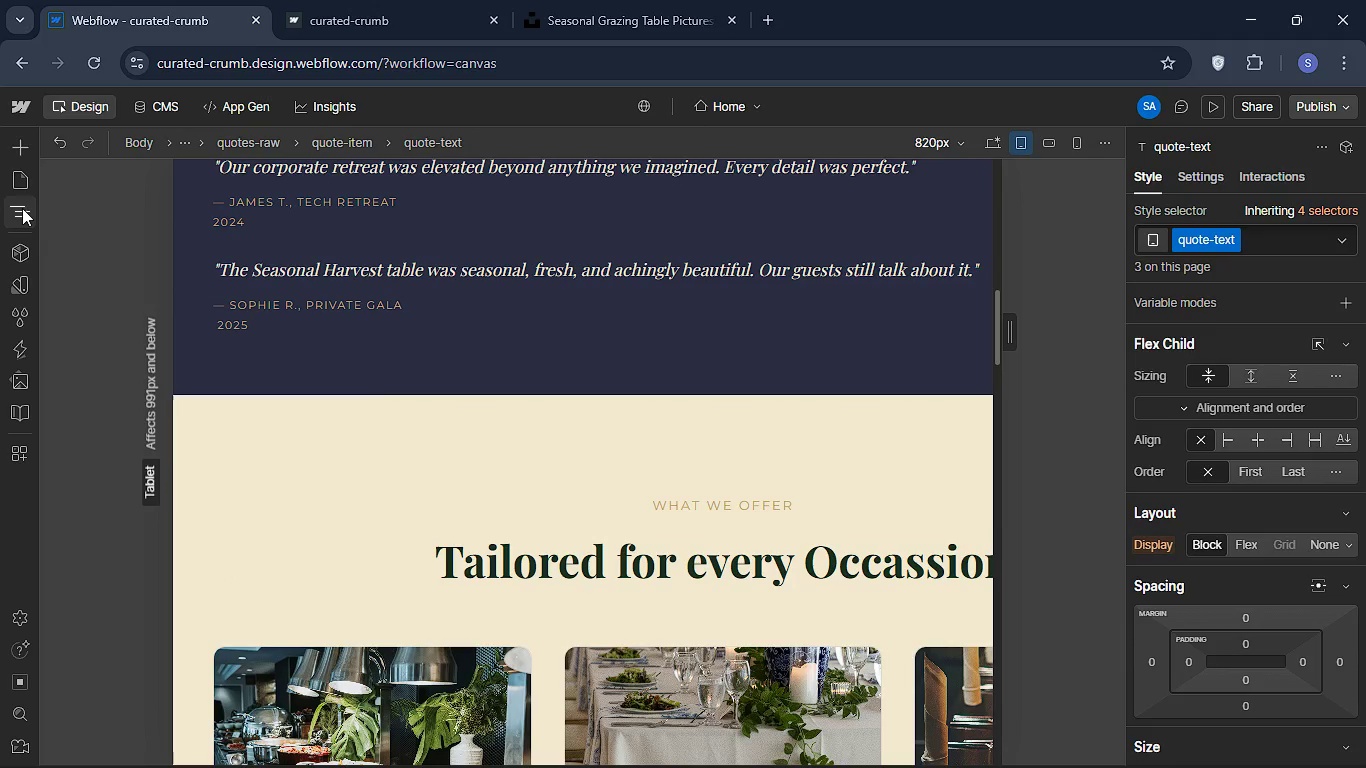 
left_click([22, 208])
 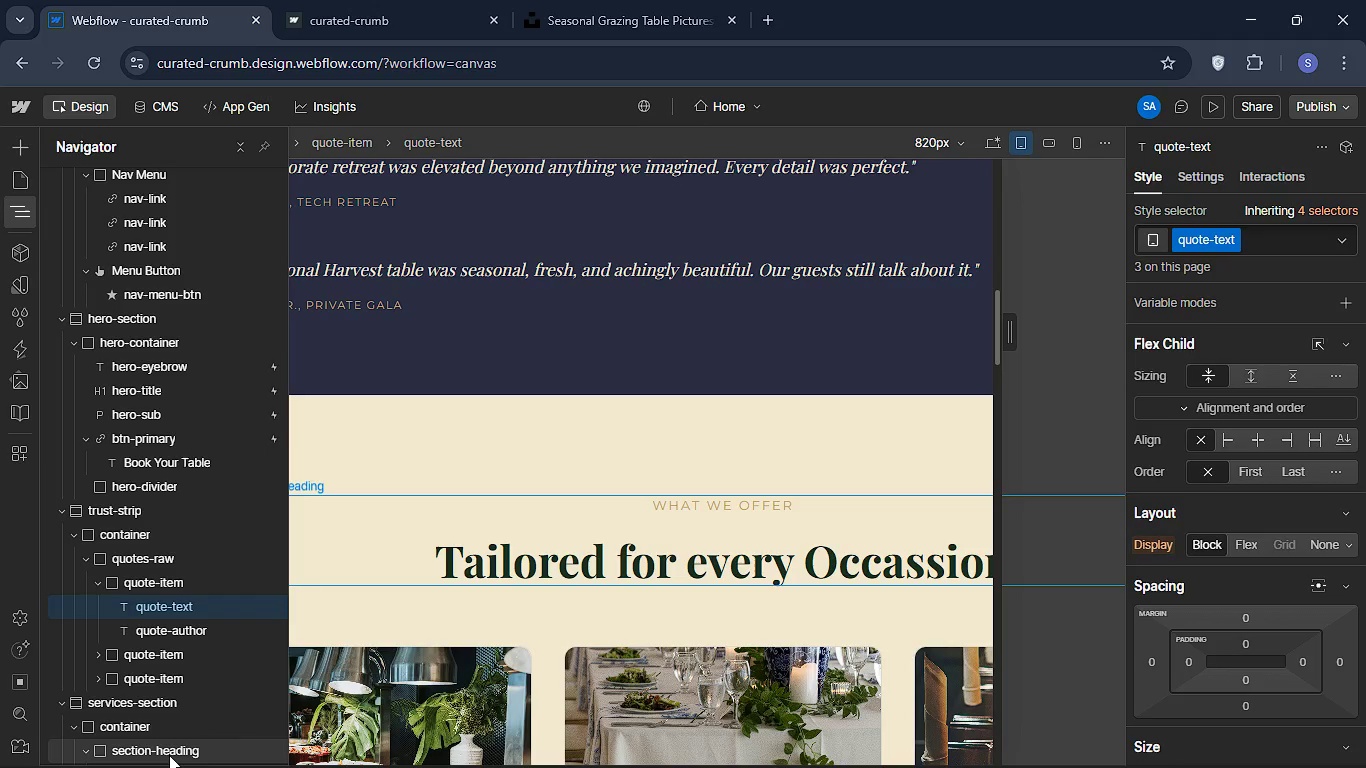 
wait(25.81)
 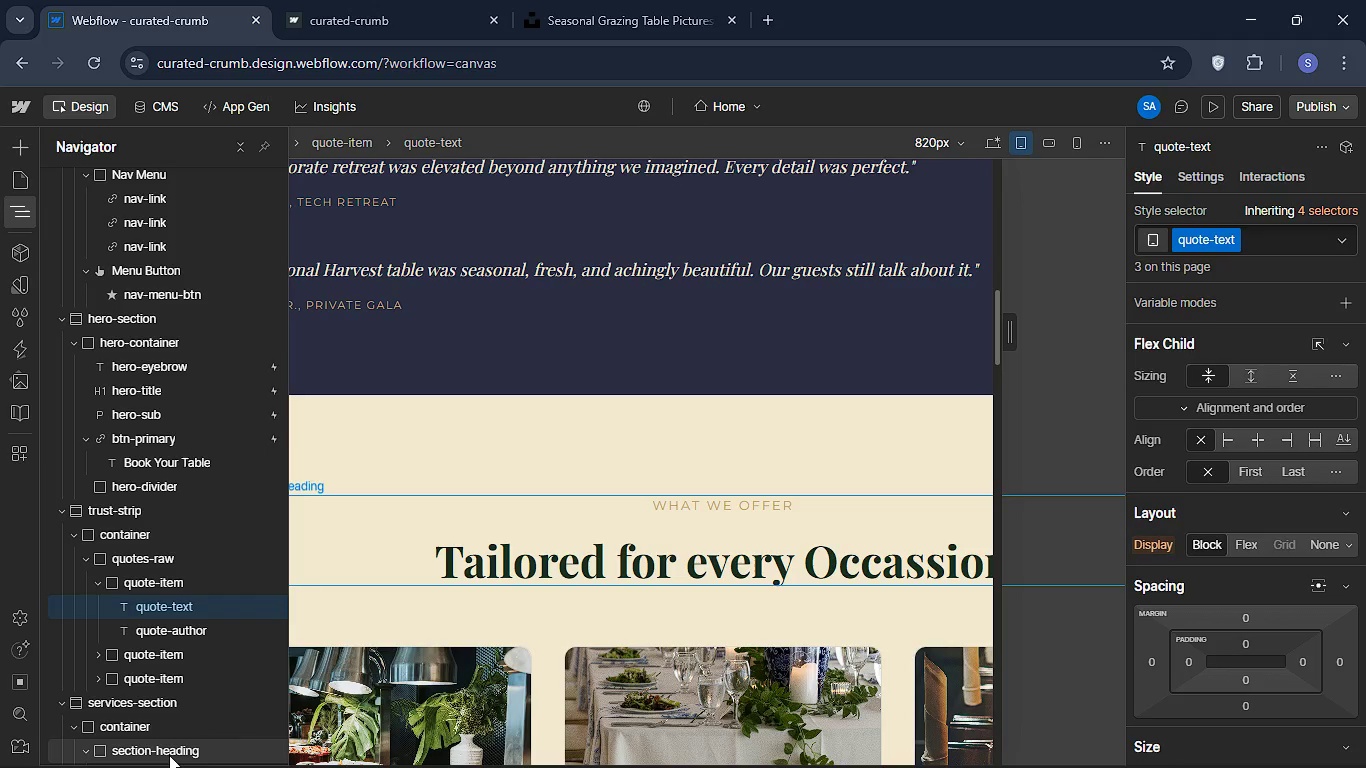 
scroll: coordinate [120, 656], scroll_direction: down, amount: 1.0
 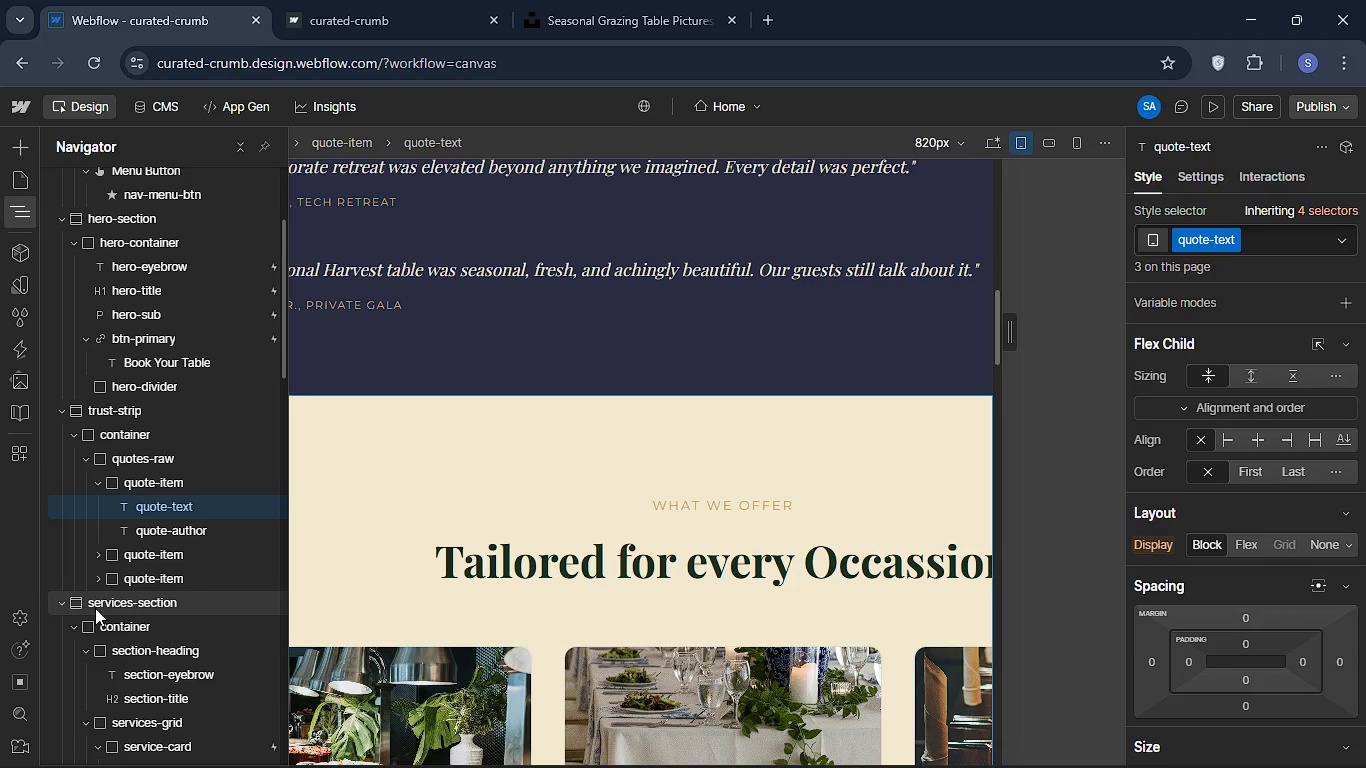 
left_click([106, 602])
 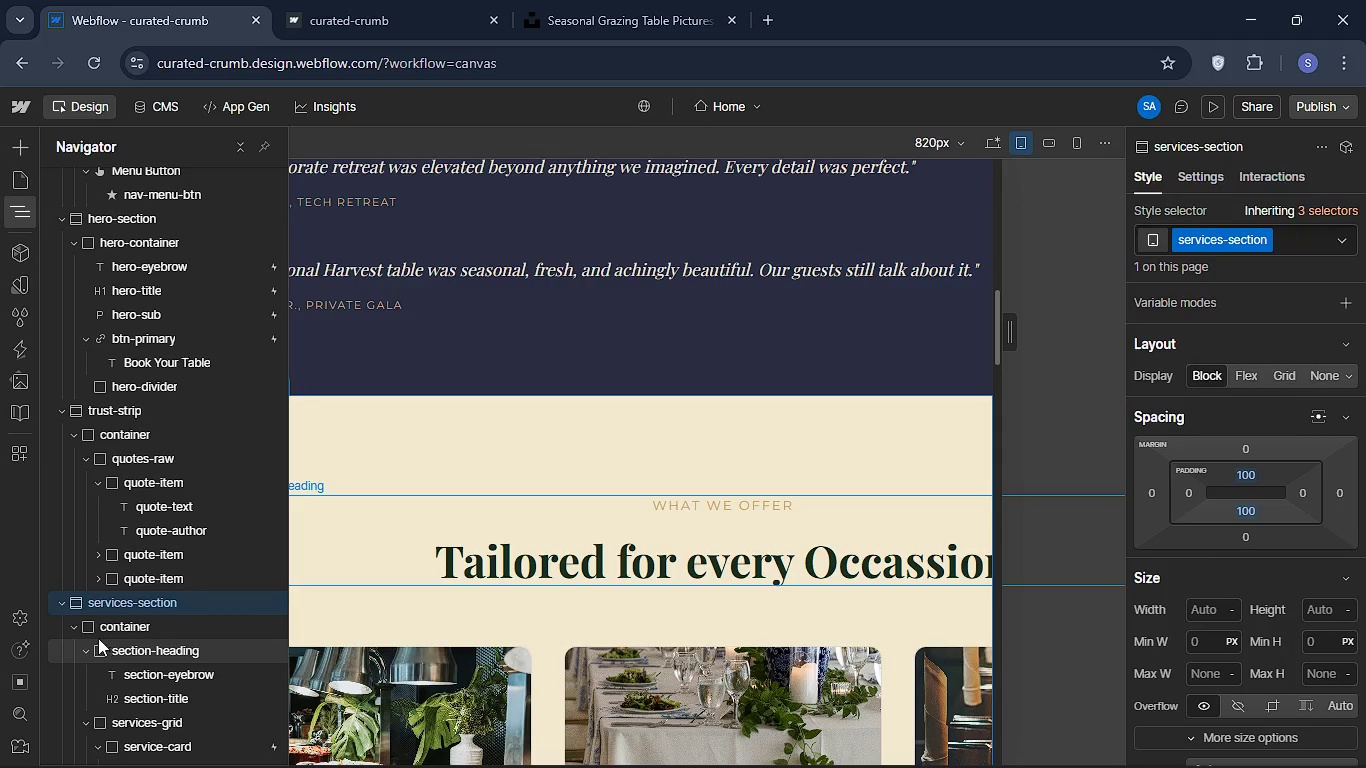 
left_click([77, 633])
 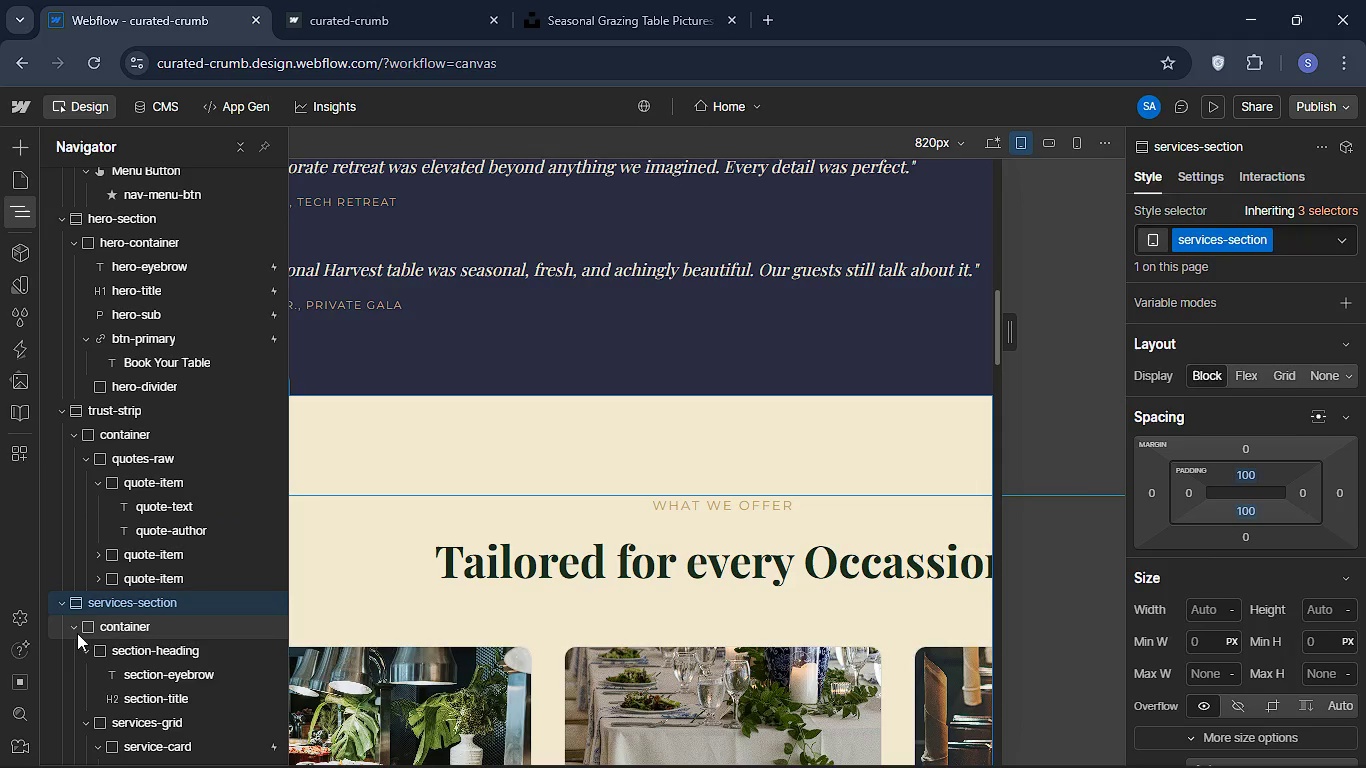 
left_click([77, 633])
 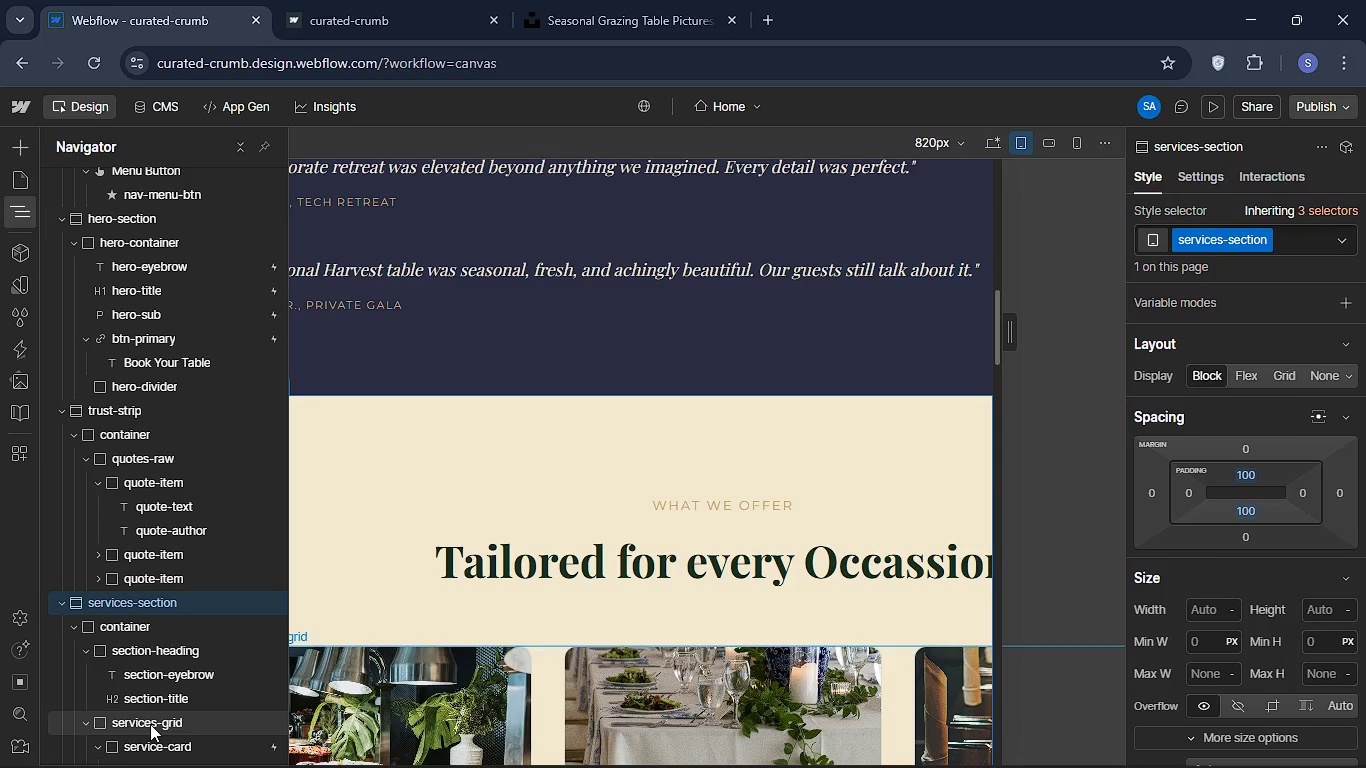 
left_click([150, 724])
 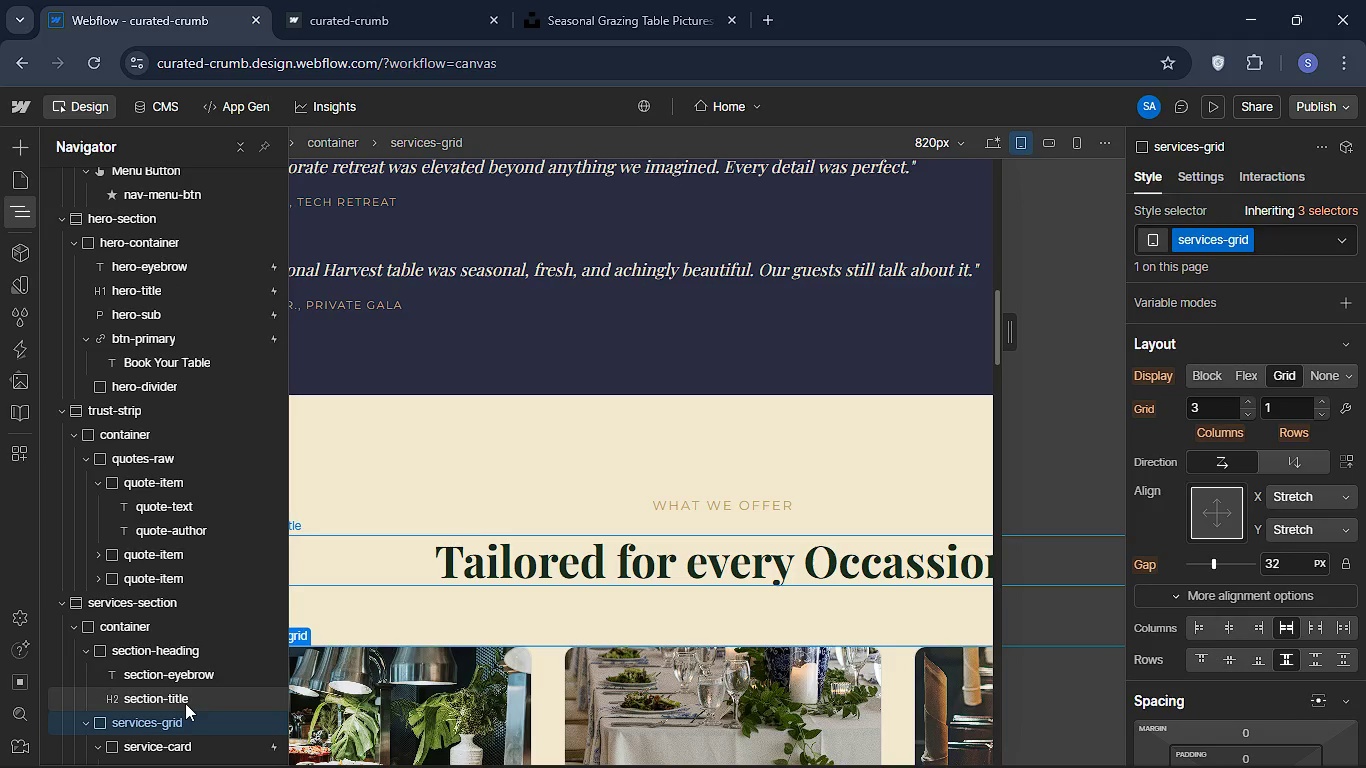 
wait(27.83)
 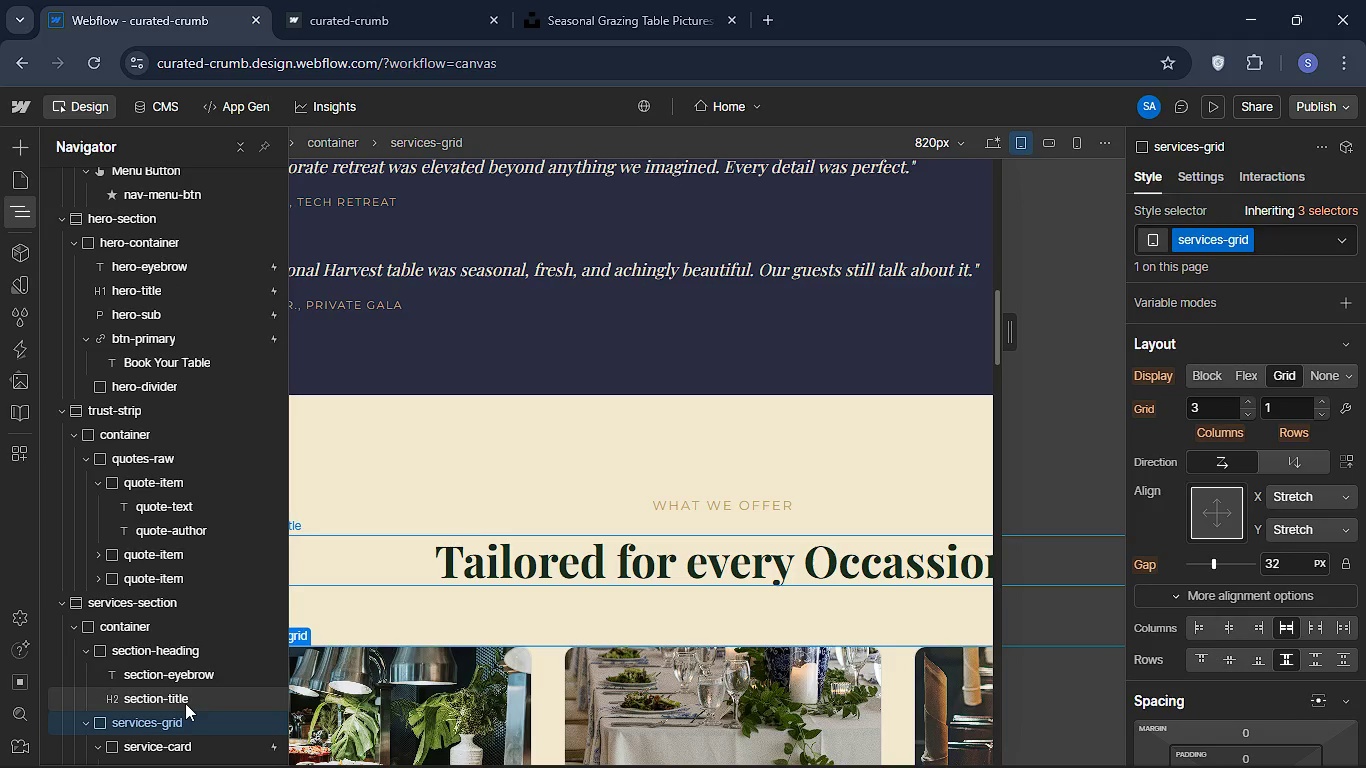 
scroll: coordinate [152, 710], scroll_direction: down, amount: 1.0
 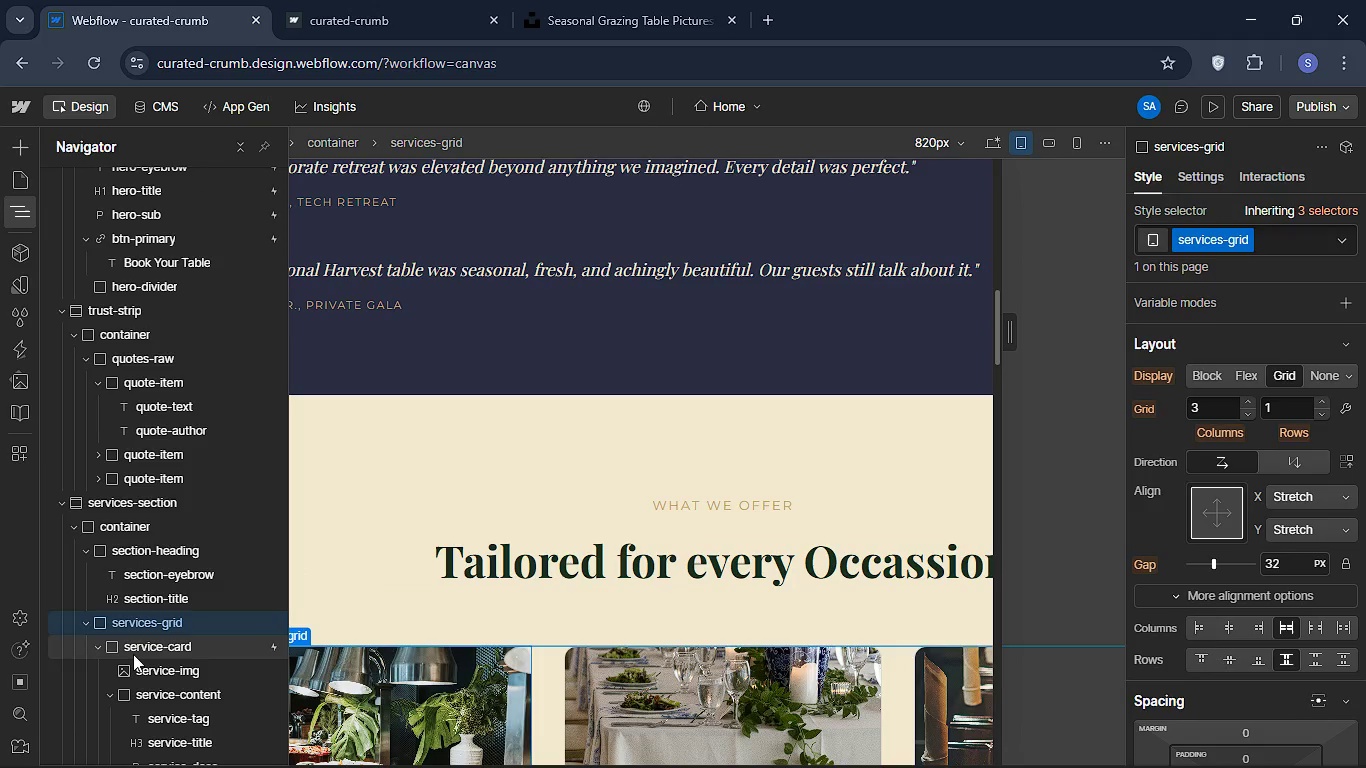 
wait(6.17)
 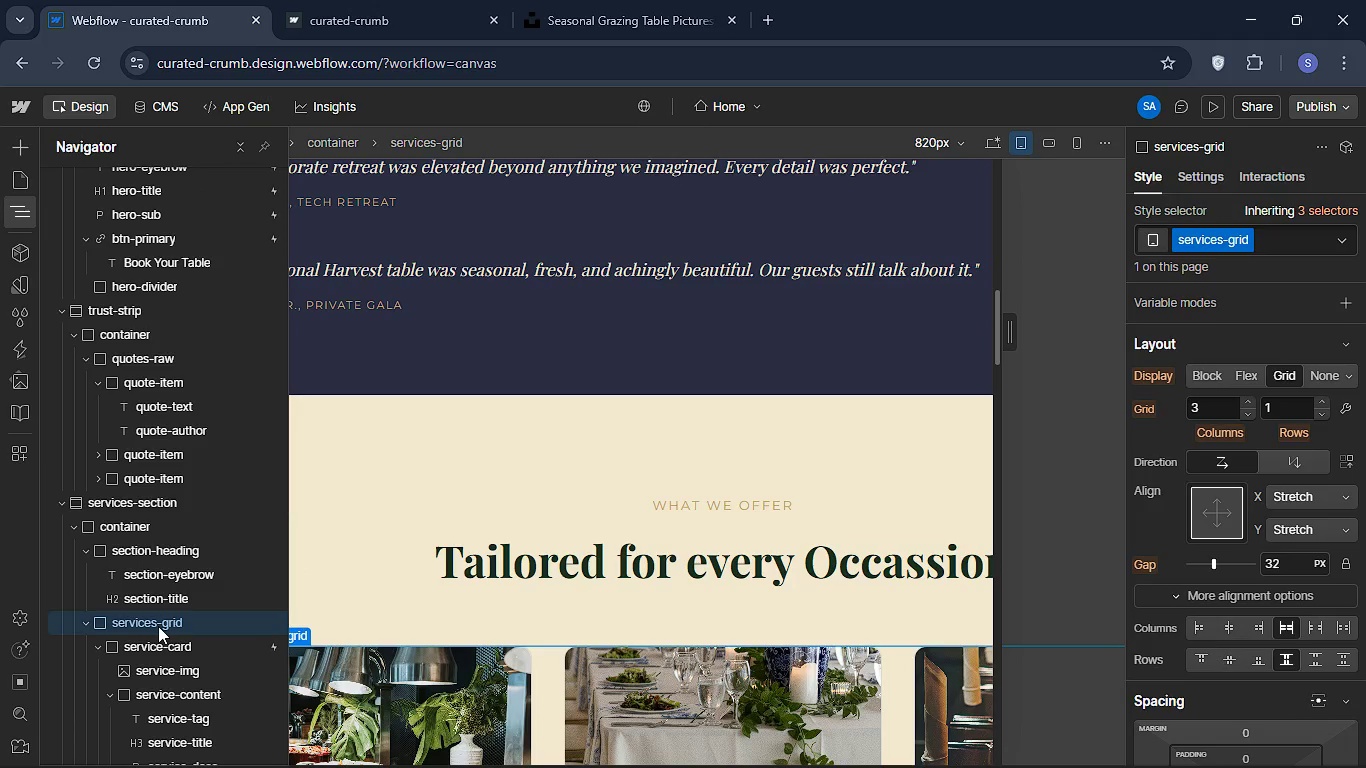 
left_click([141, 645])
 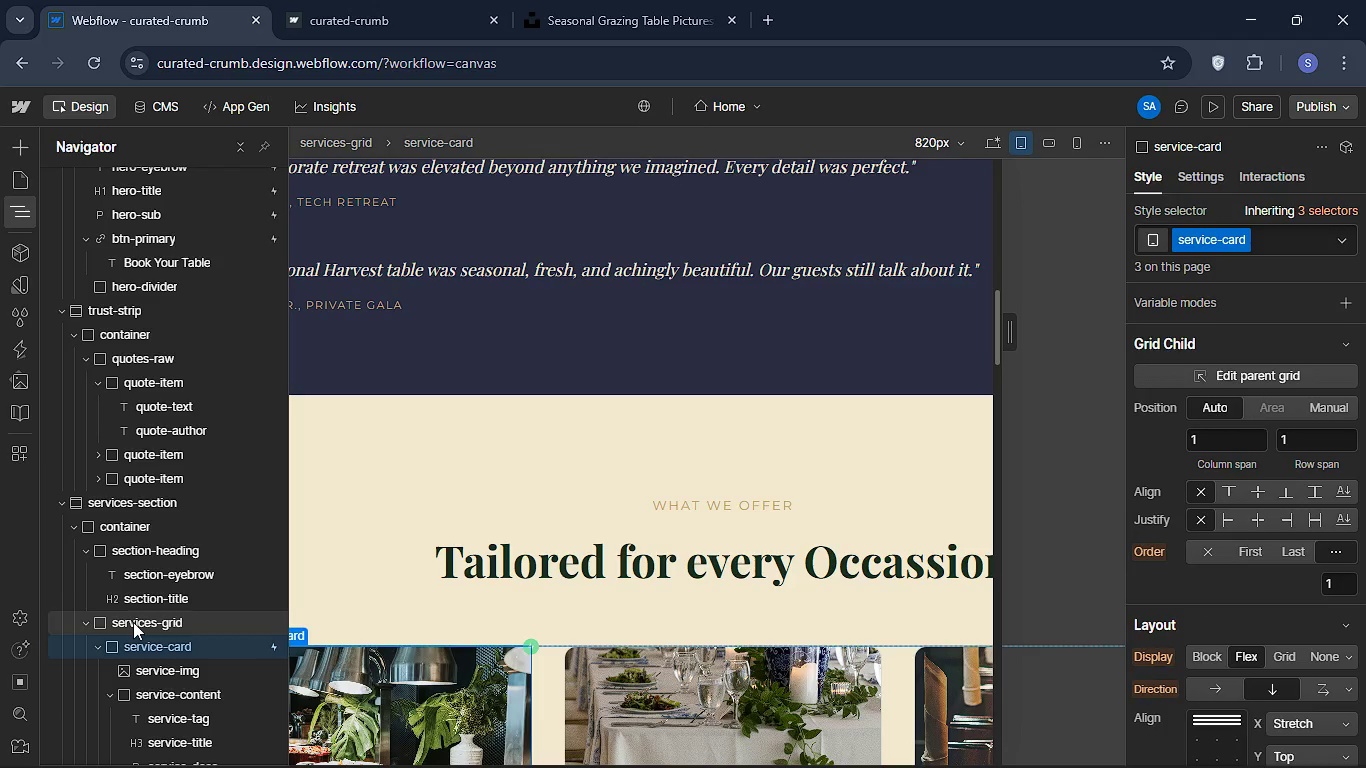 
wait(6.39)
 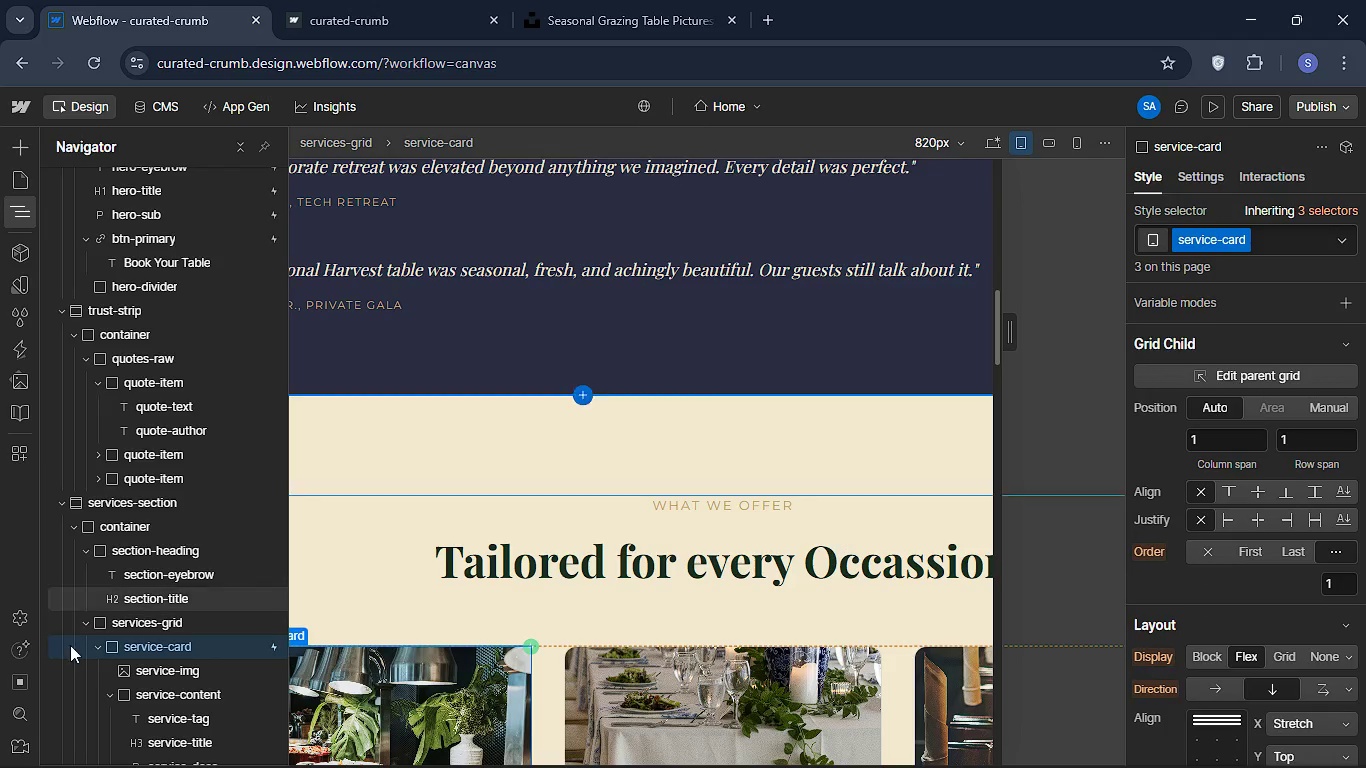 
left_click([137, 507])
 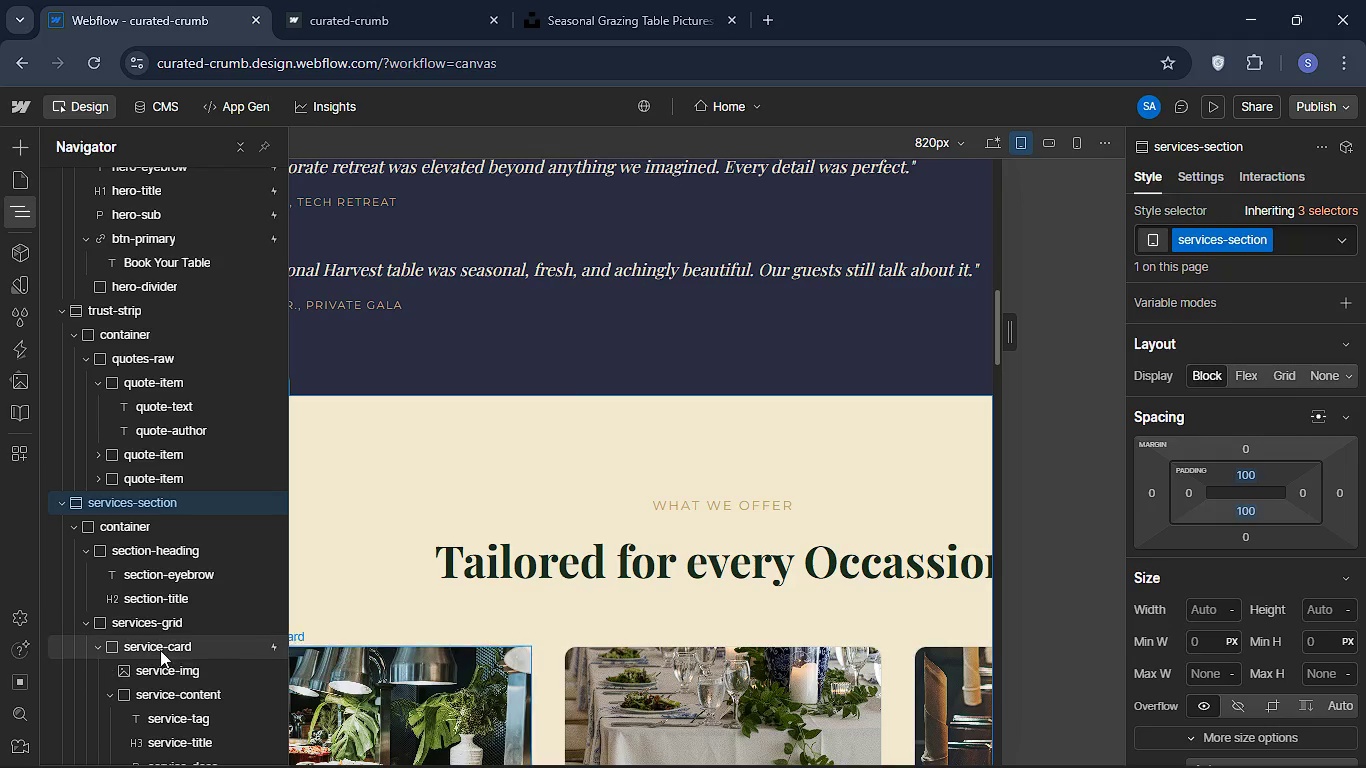 
wait(7.34)
 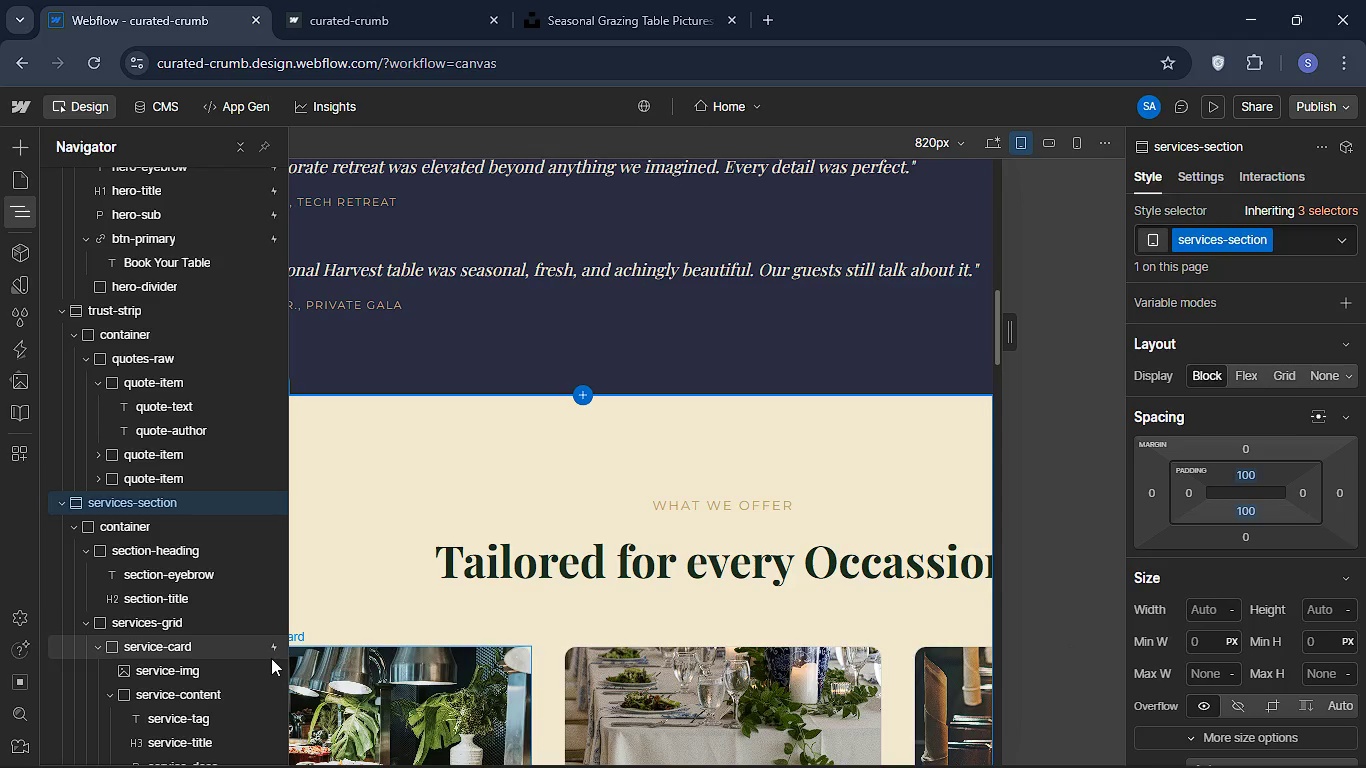 
left_click([154, 625])
 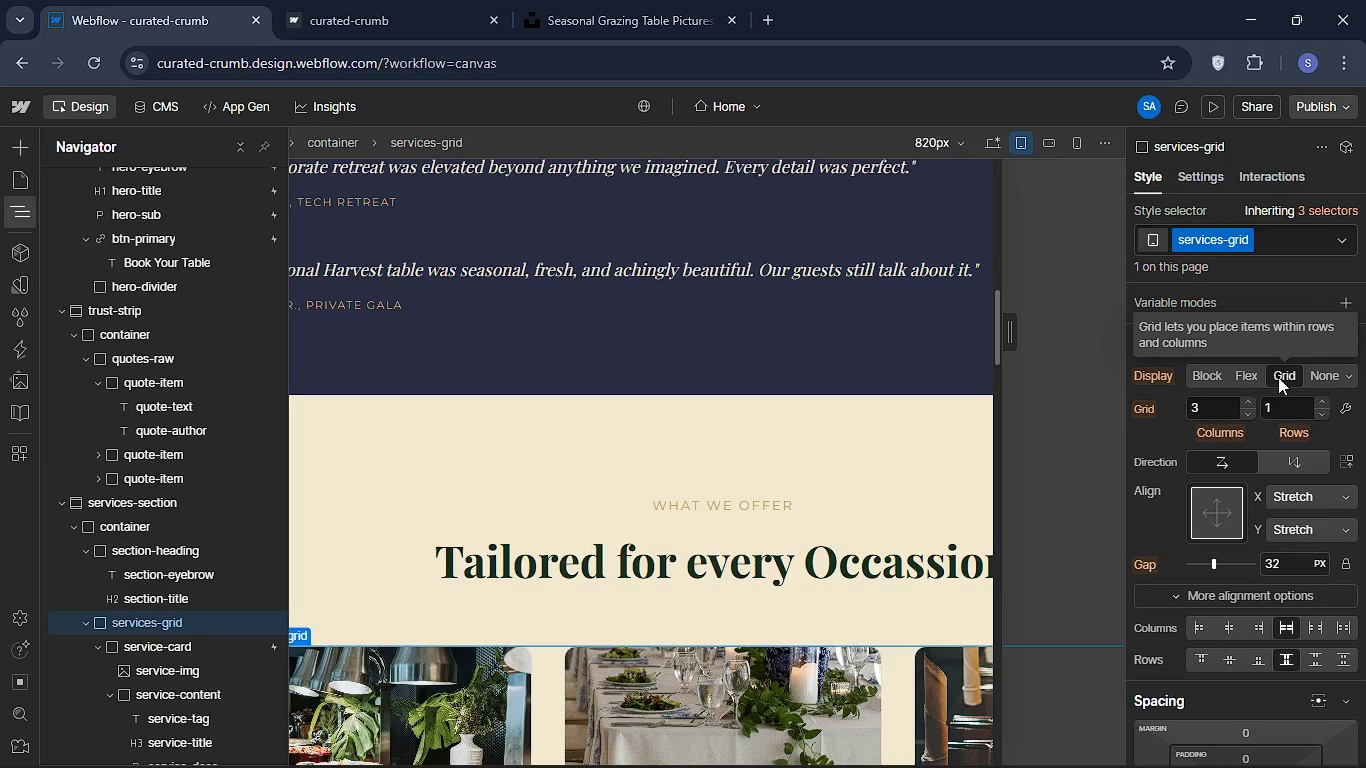 
wait(12.12)
 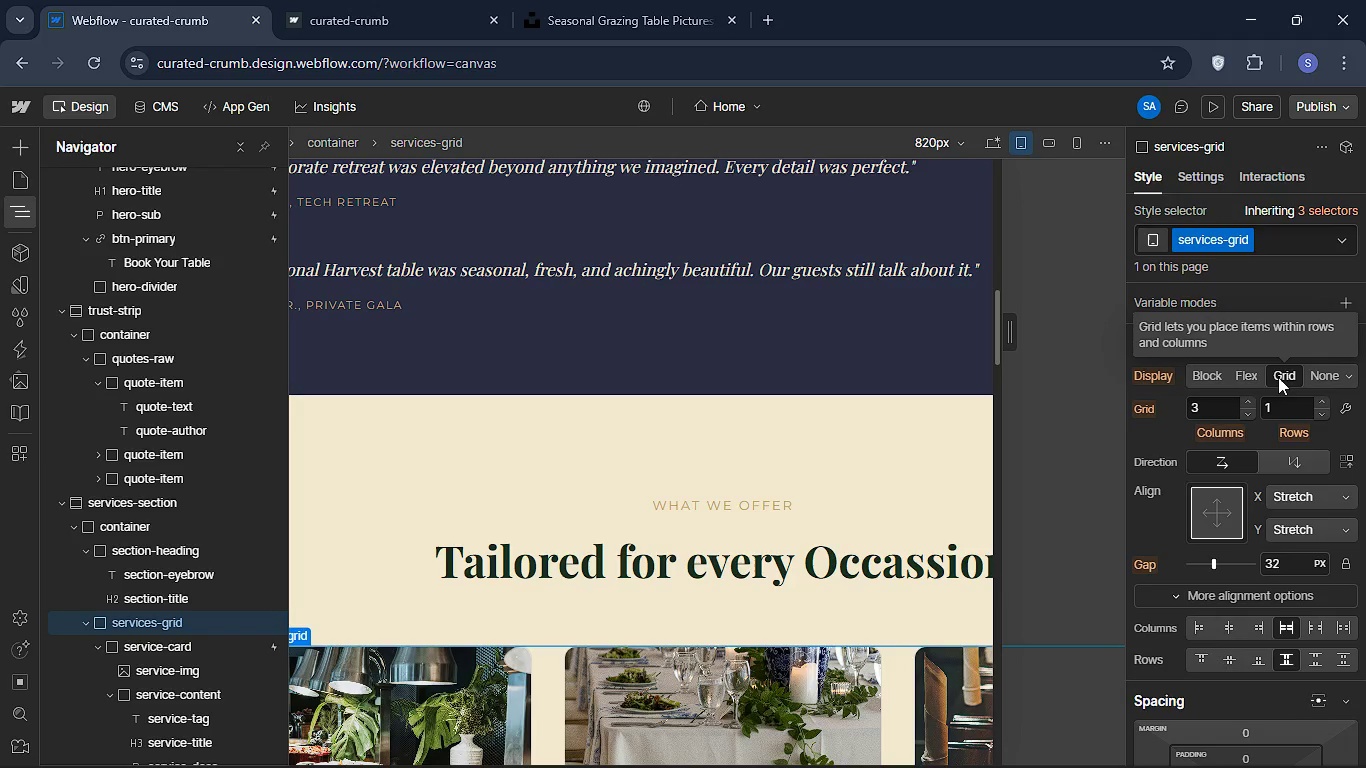 
left_click([1213, 414])
 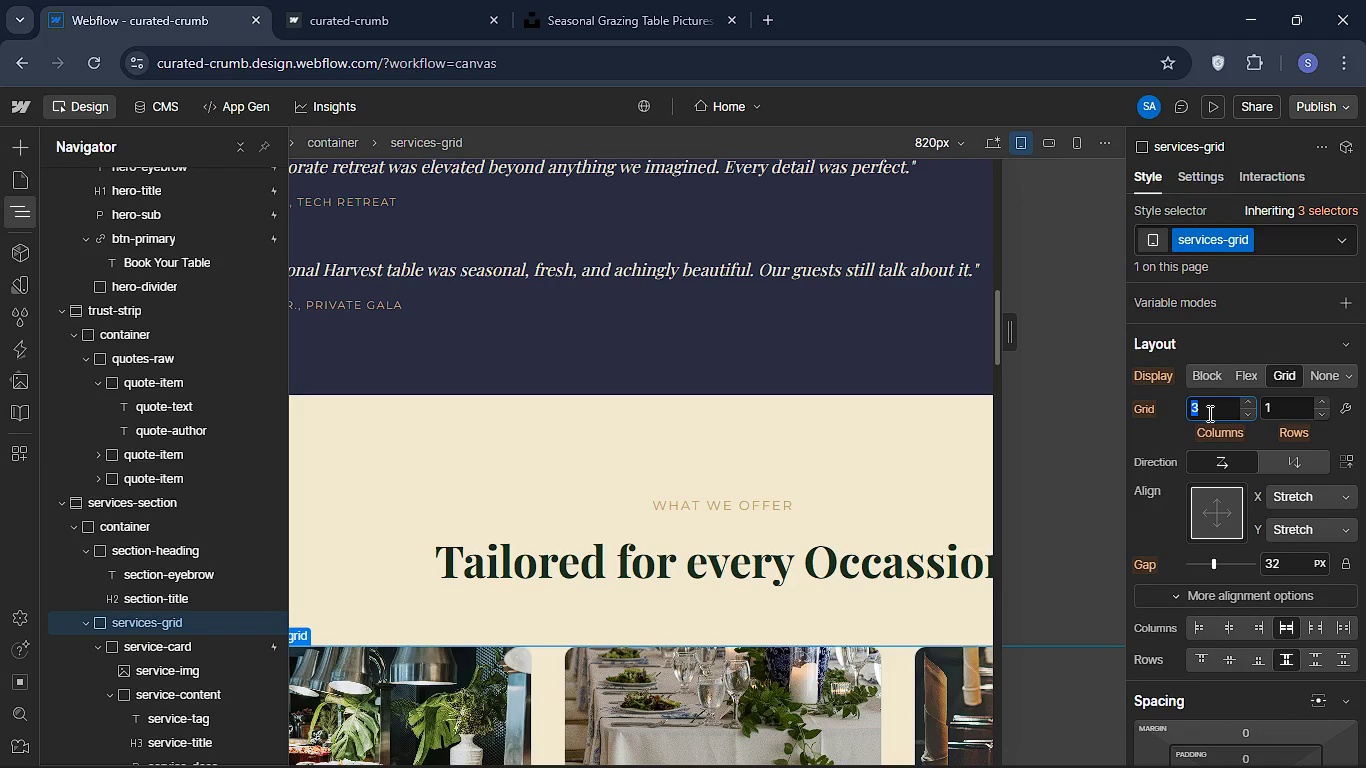 
key(1)
 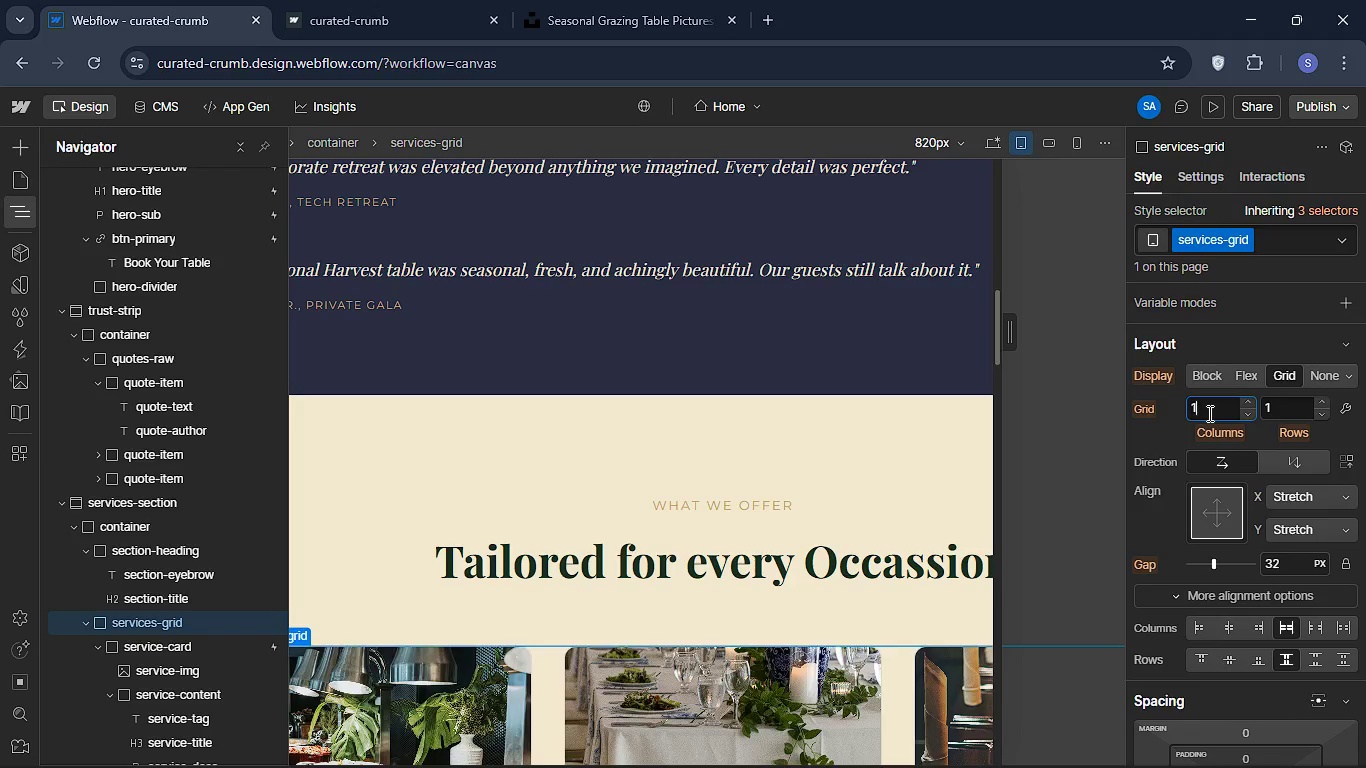 
key(Enter)
 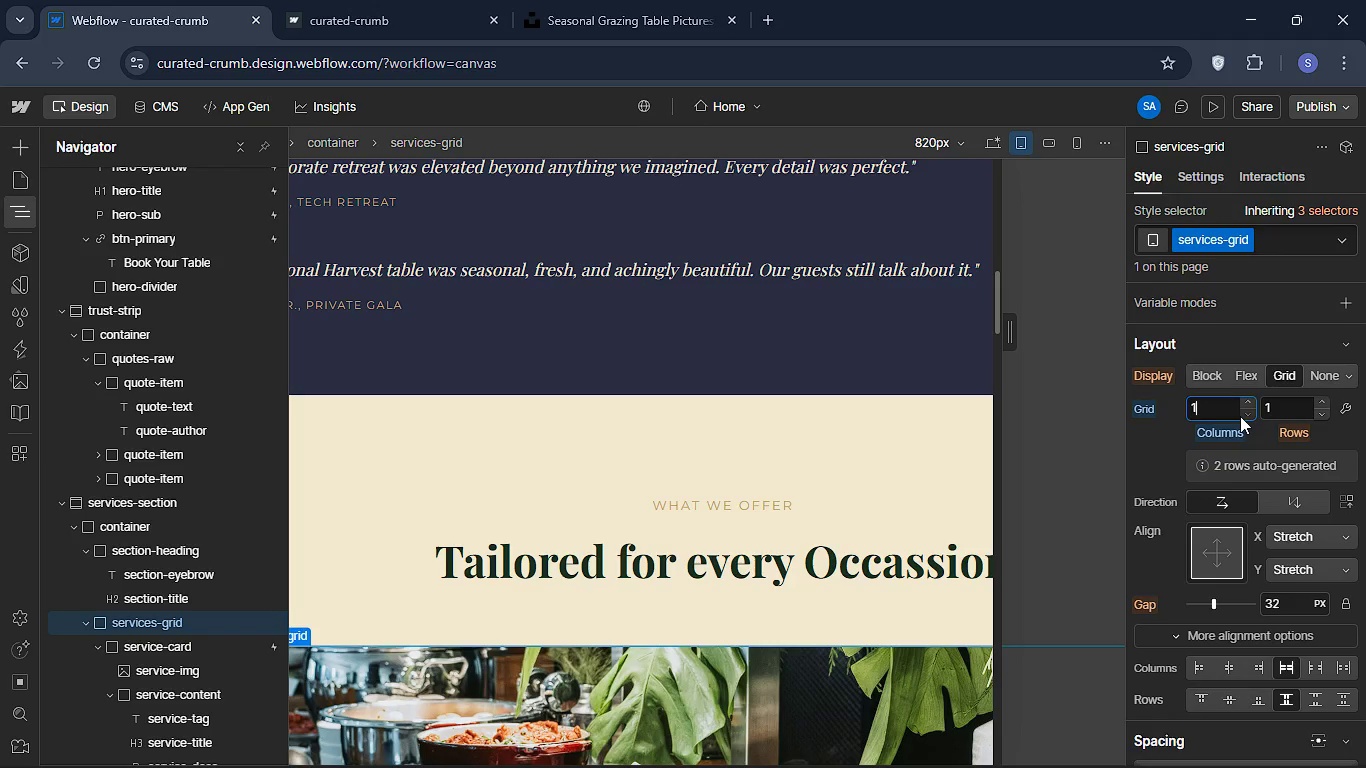 
wait(9.39)
 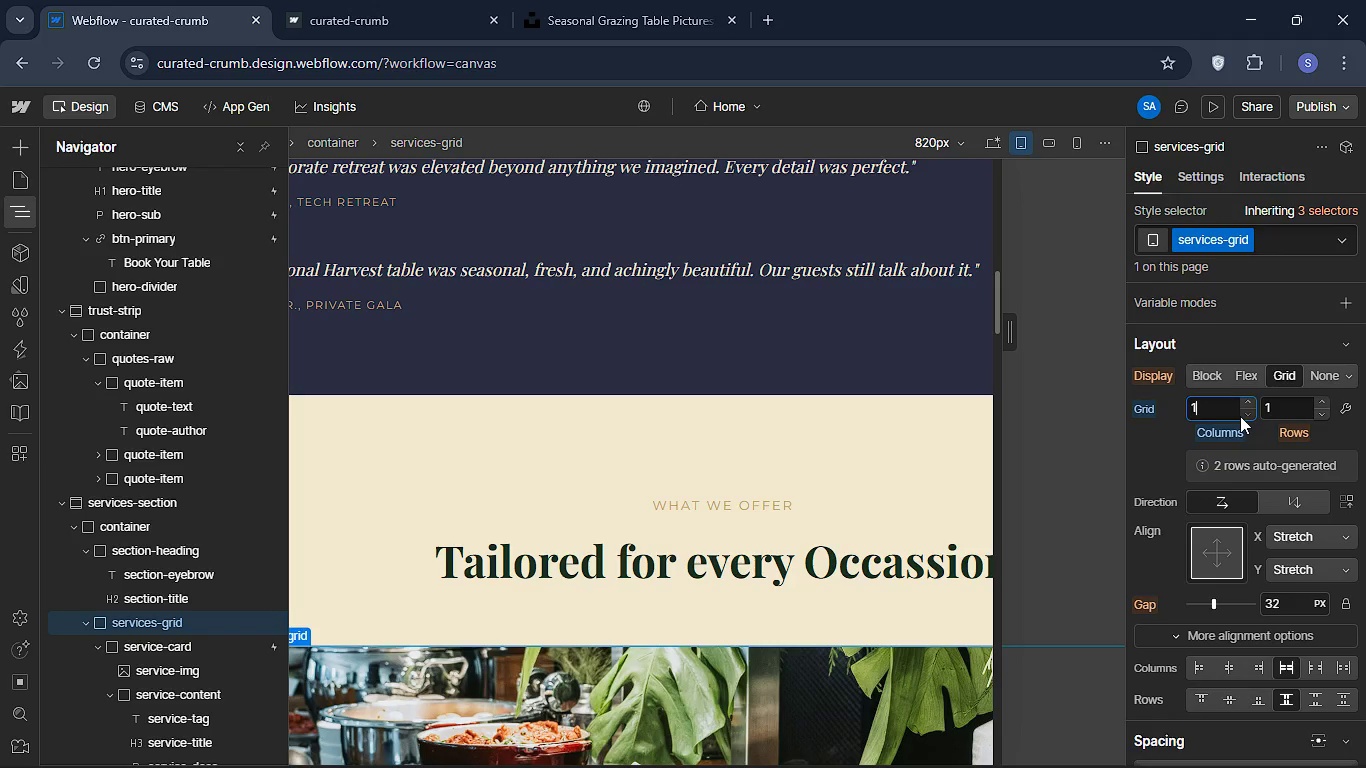 
left_click([158, 652])
 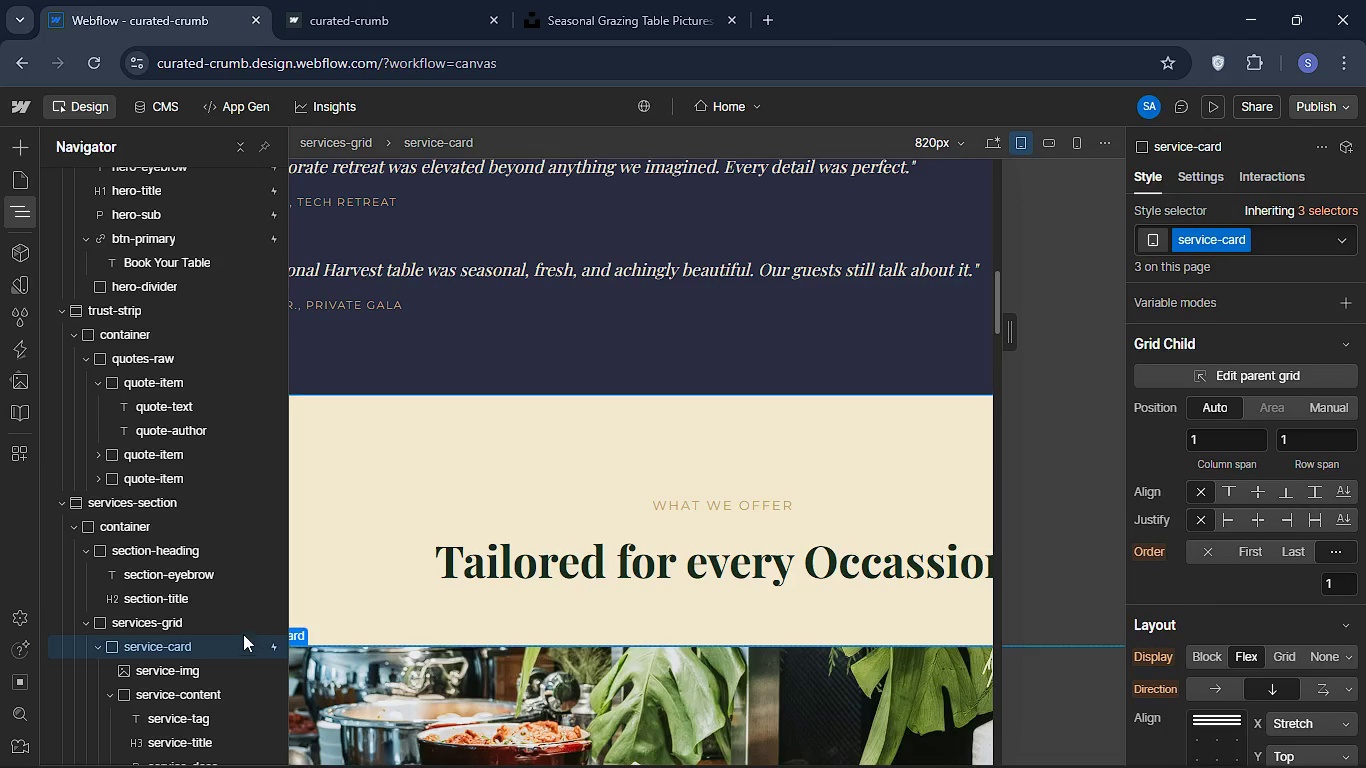 
wait(6.42)
 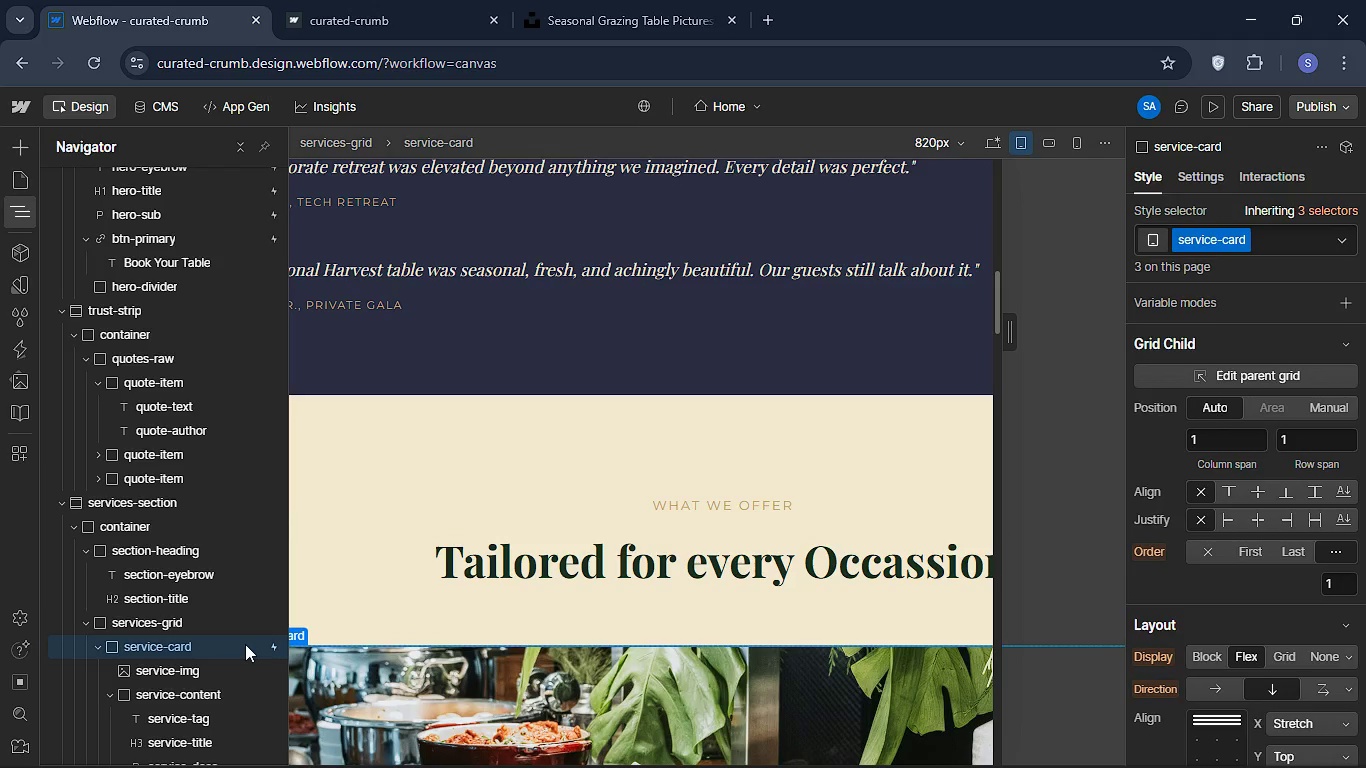 
left_click([146, 629])
 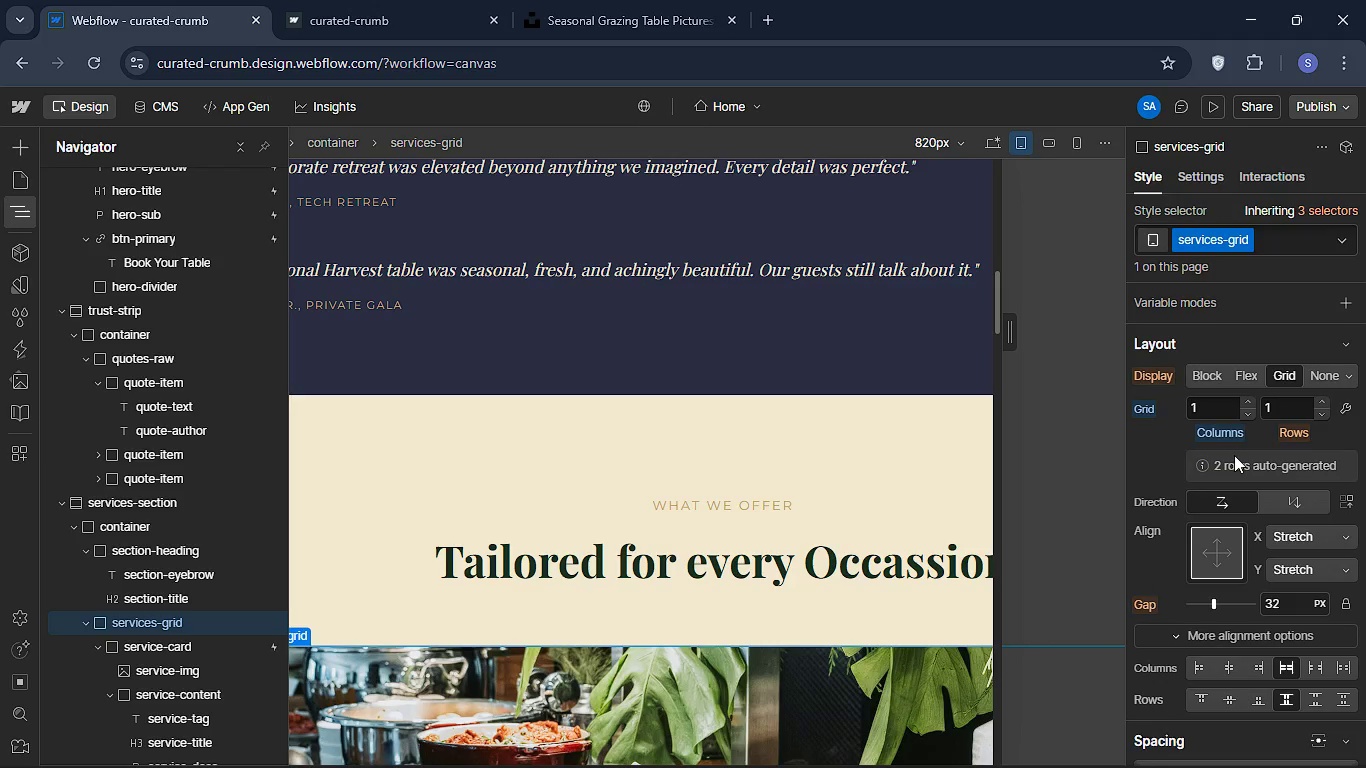 
wait(6.05)
 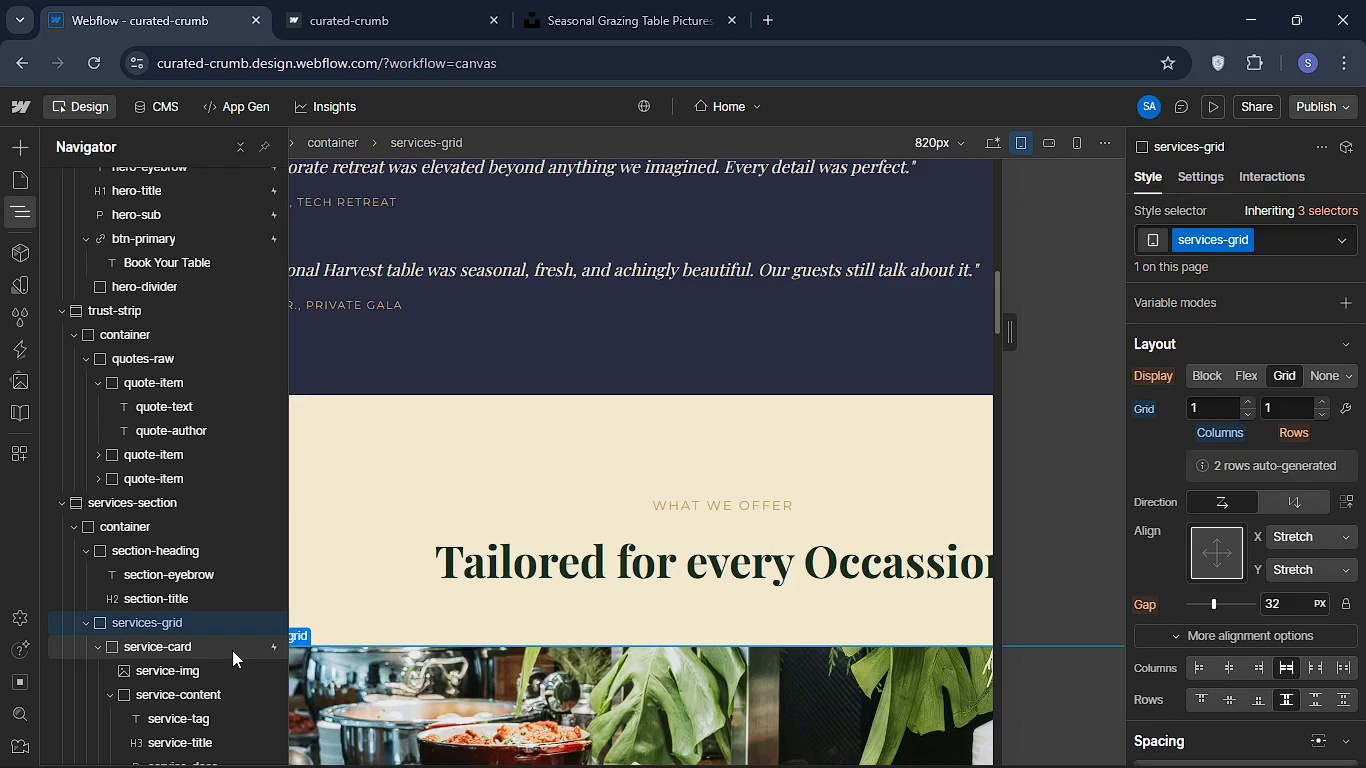 
scroll: coordinate [1242, 602], scroll_direction: down, amount: 4.0
 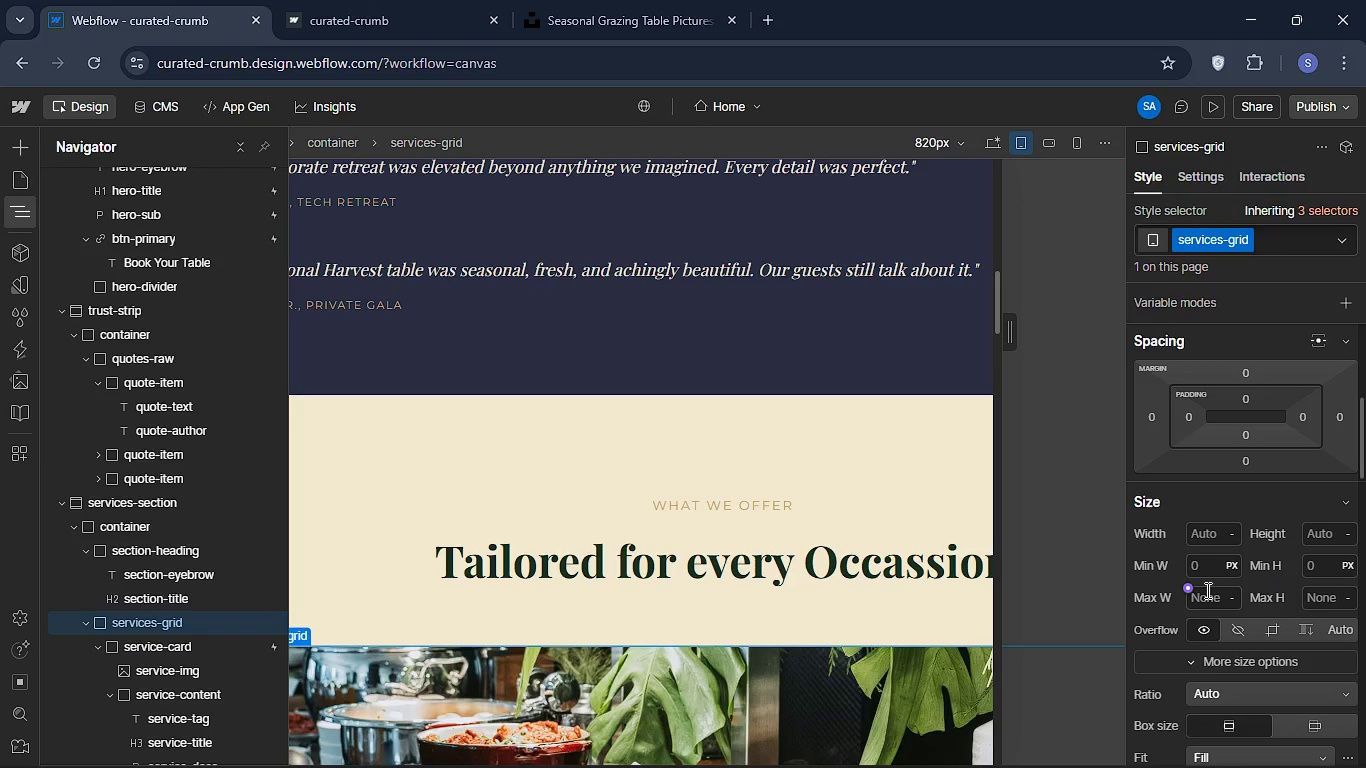 
left_click([1206, 590])
 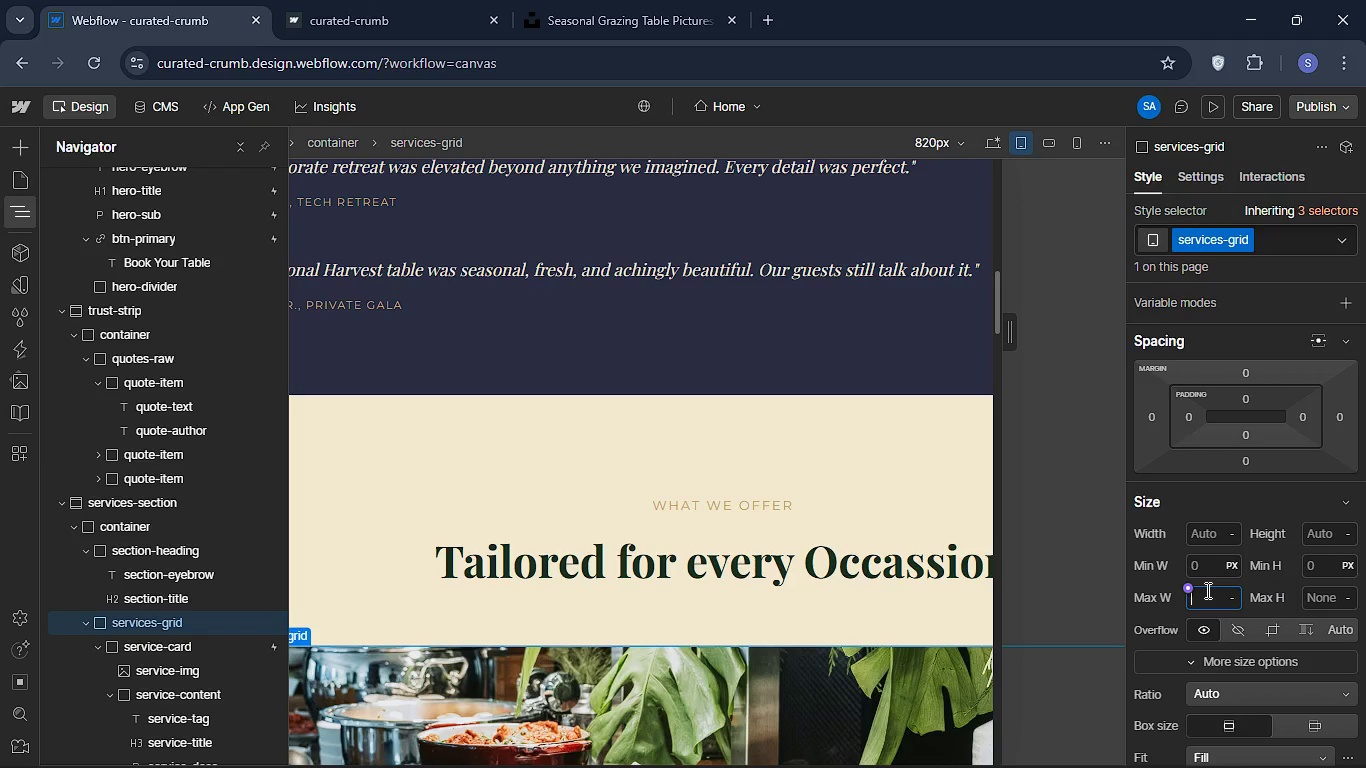 
type(600)
 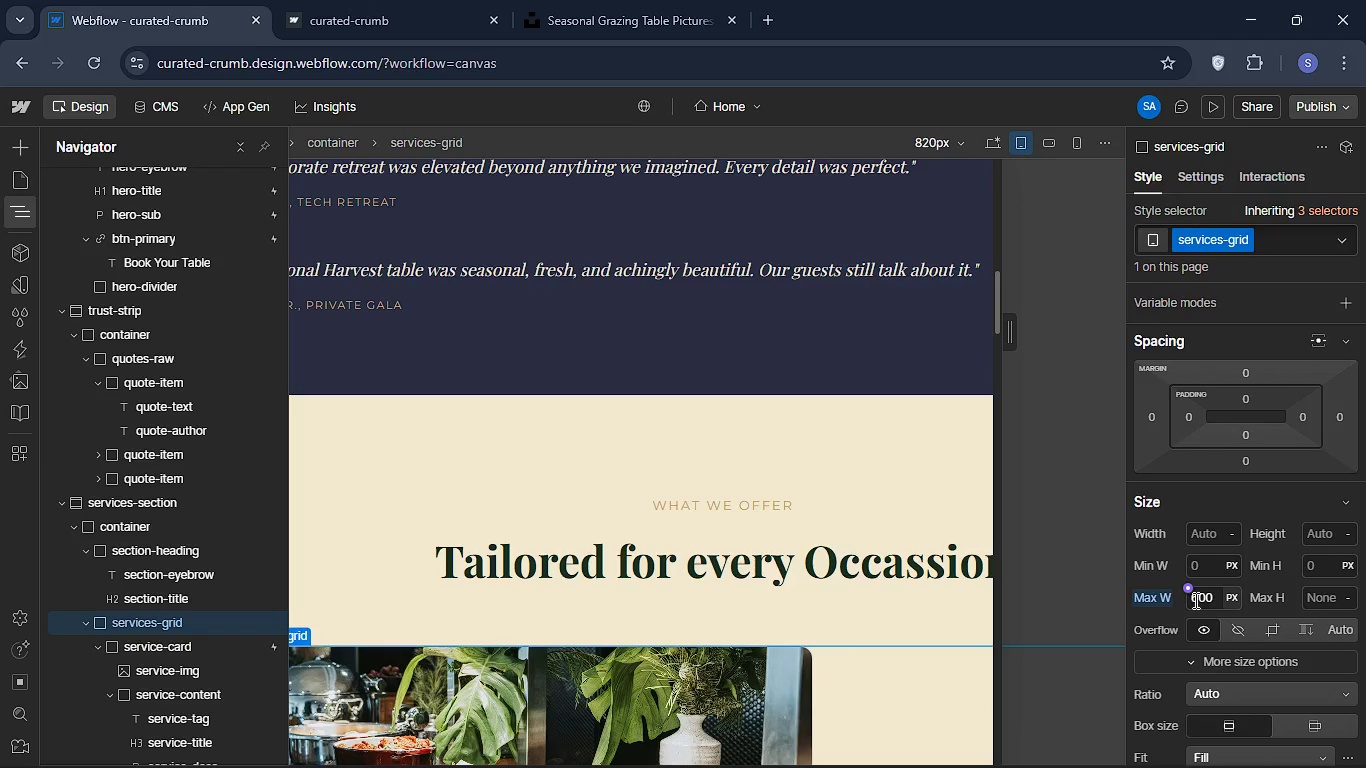 
key(Enter)
 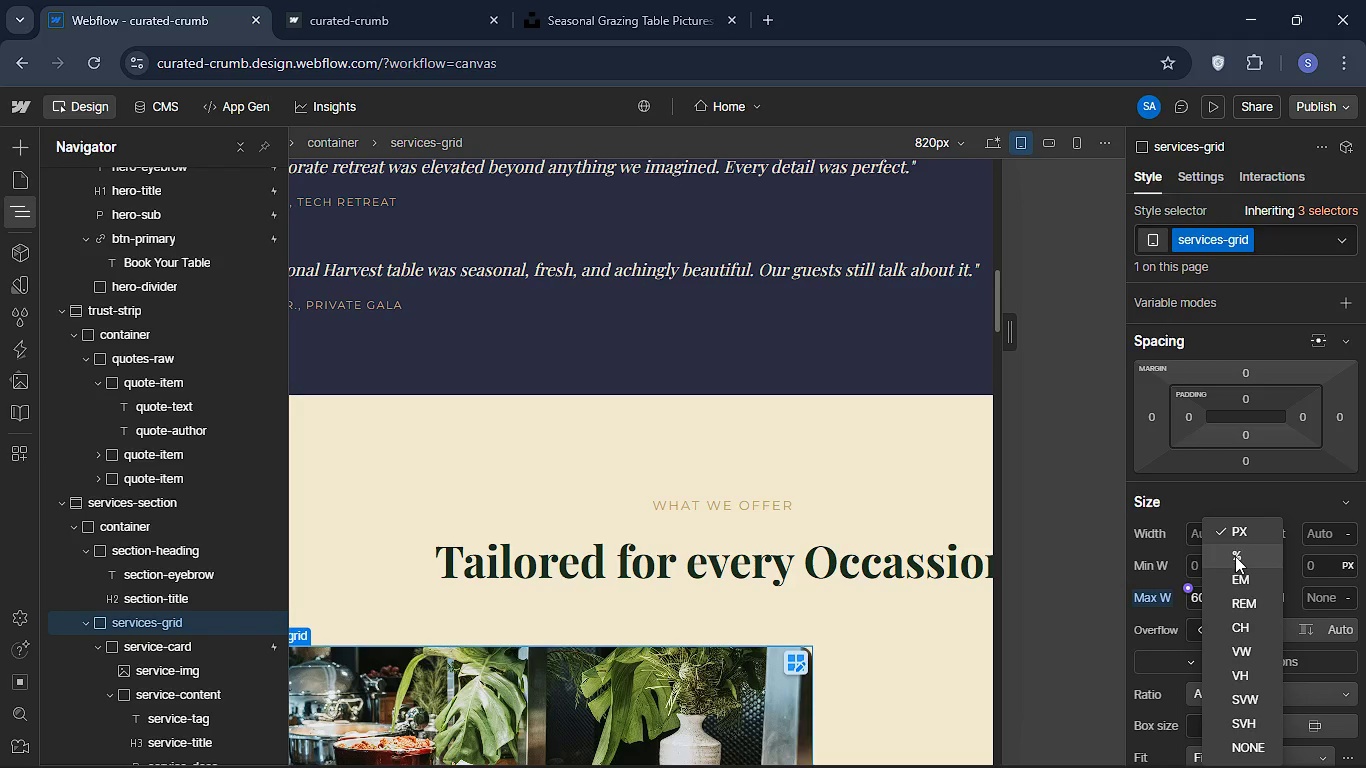 
left_click([1235, 556])
 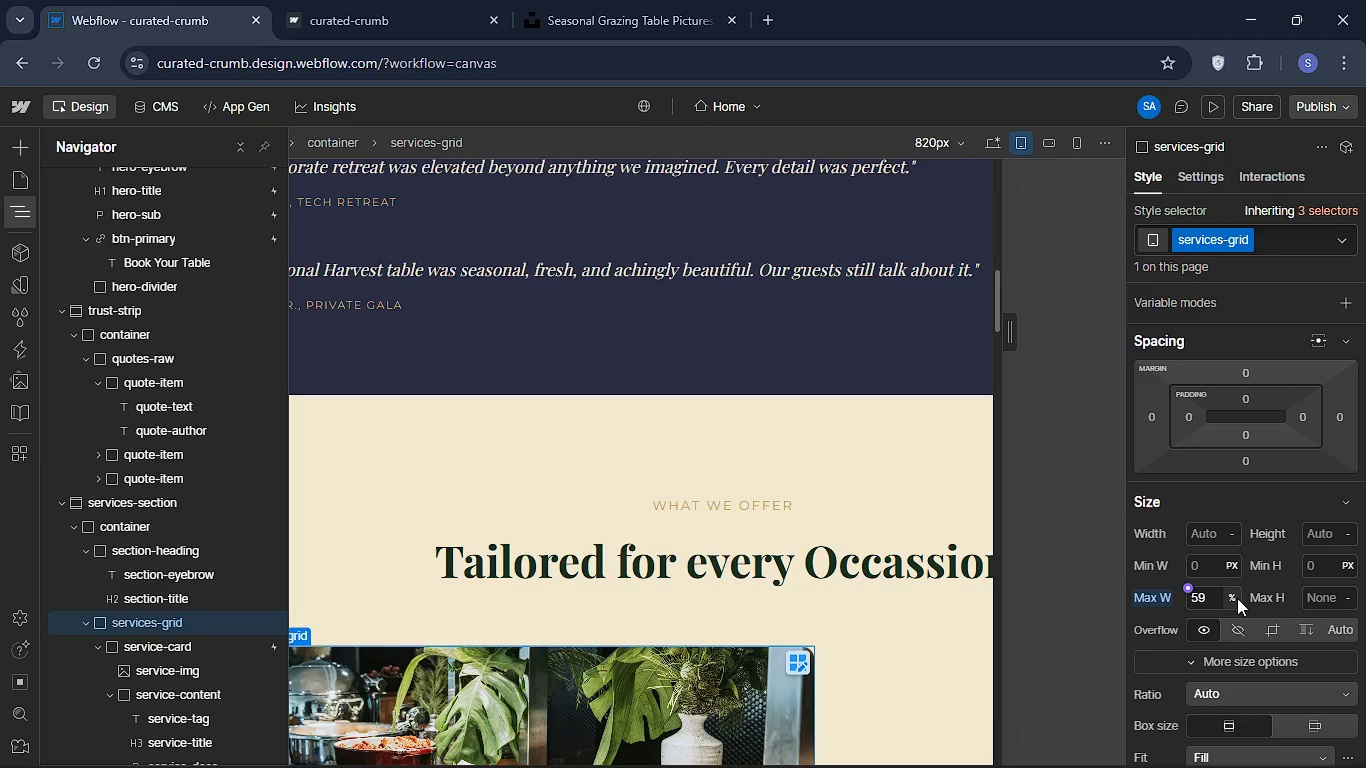 
left_click([1237, 598])
 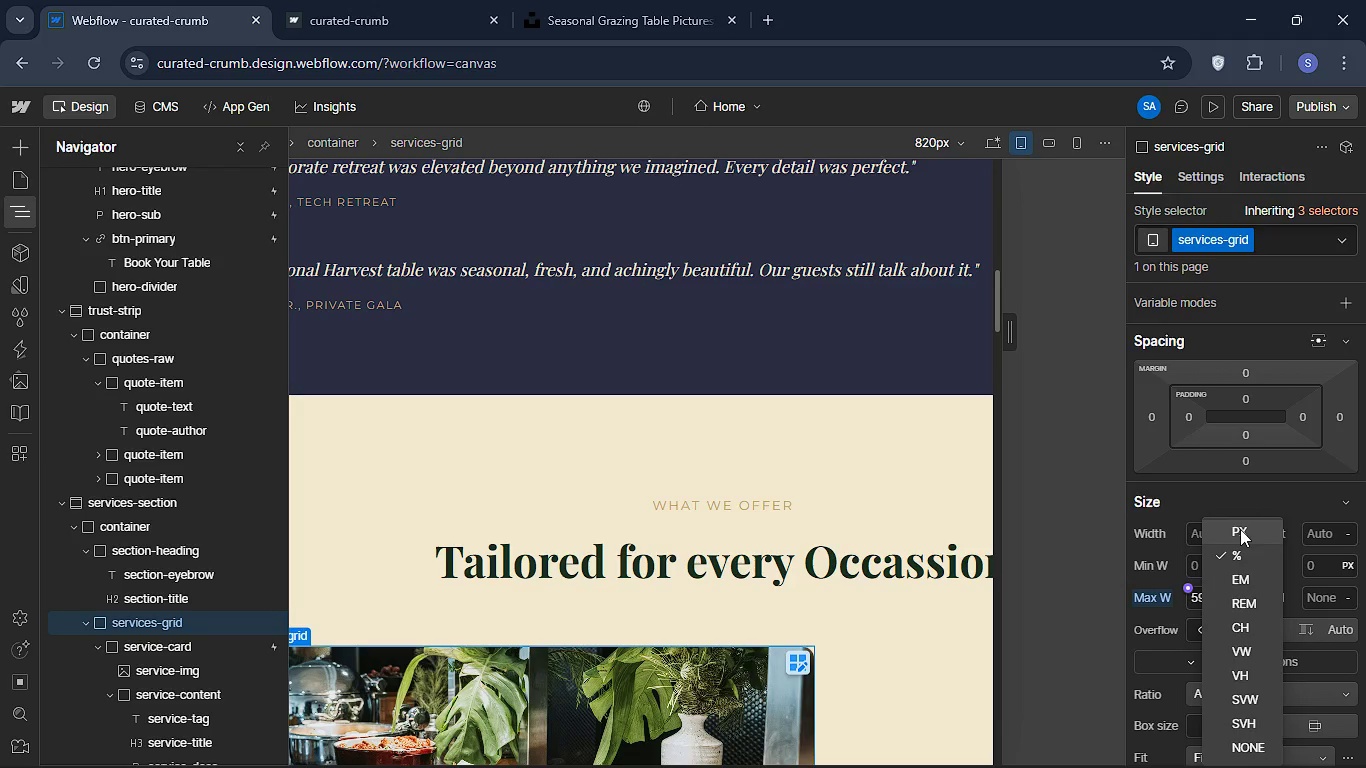 
left_click([1240, 529])
 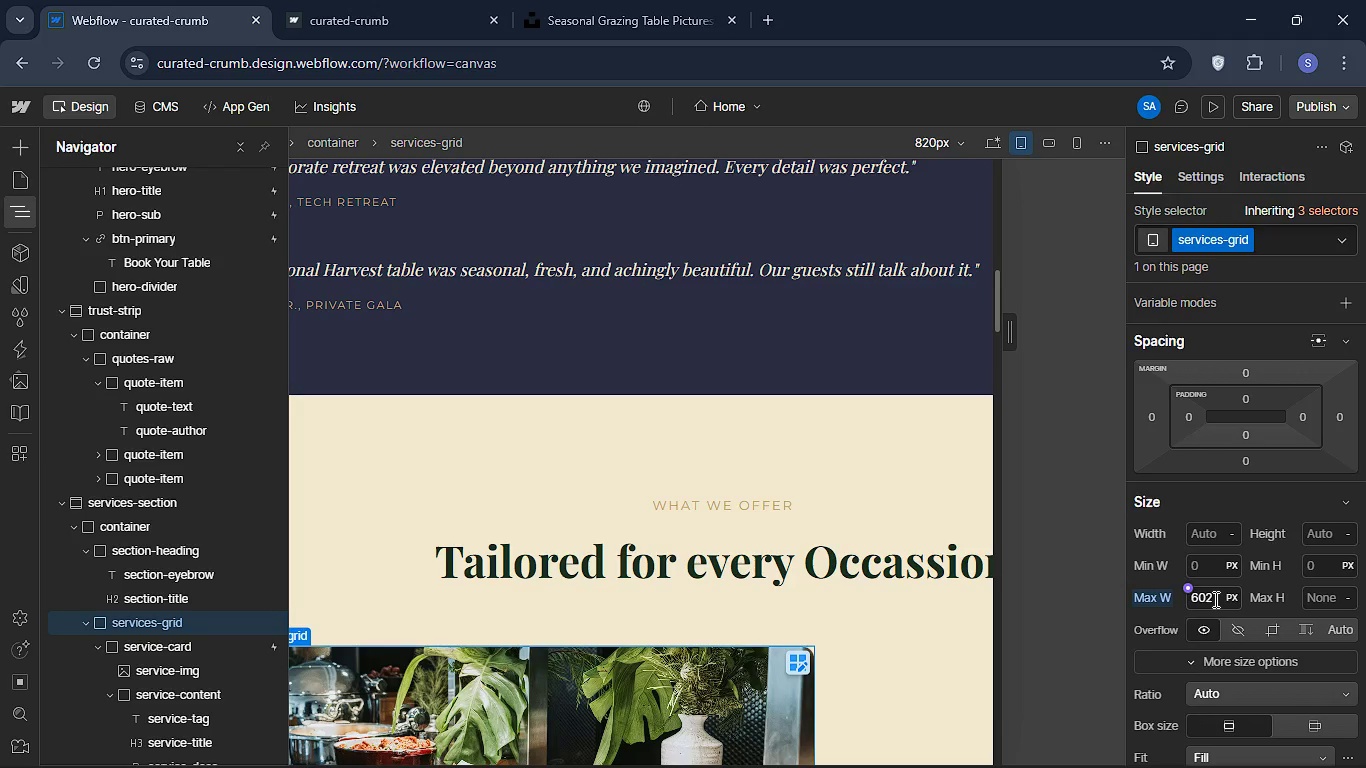 
left_click([1214, 599])
 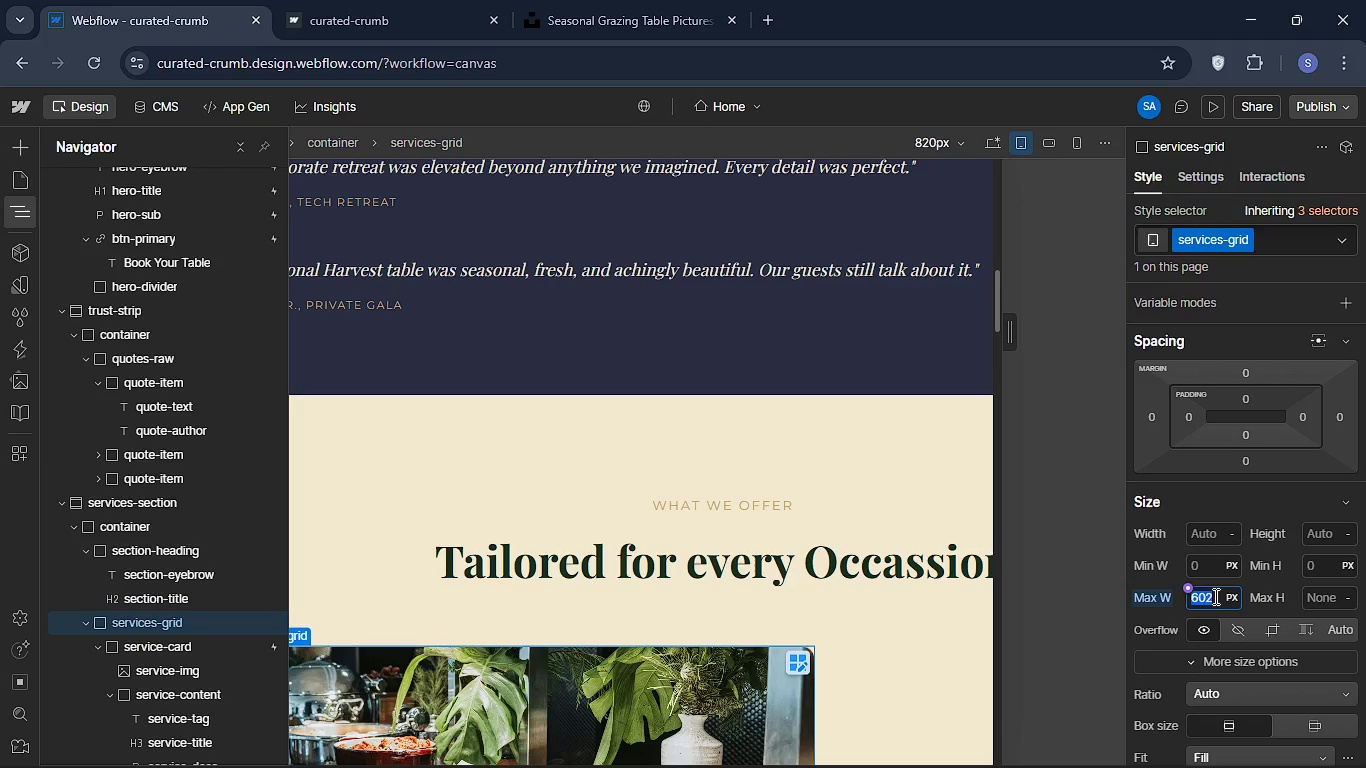 
type(600)
 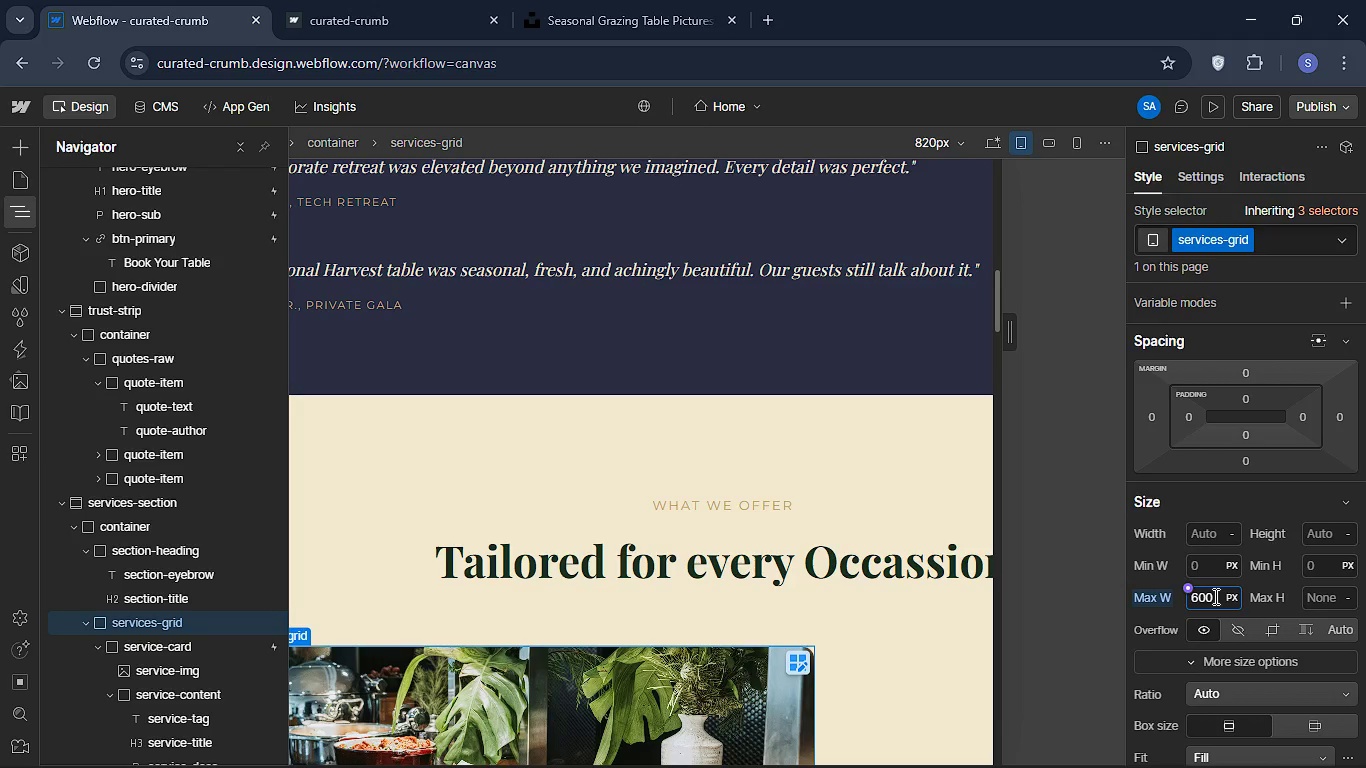 
key(Enter)
 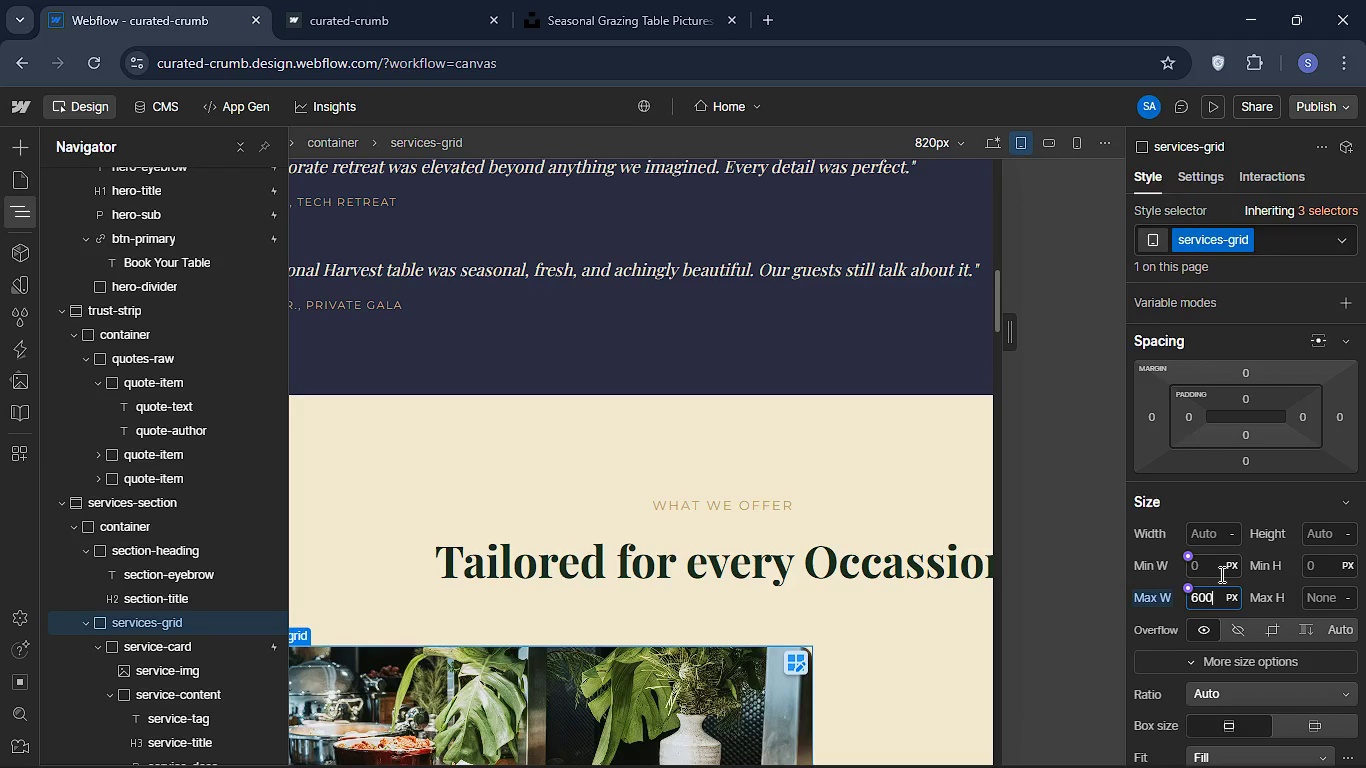 
scroll: coordinate [1237, 523], scroll_direction: up, amount: 1.0
 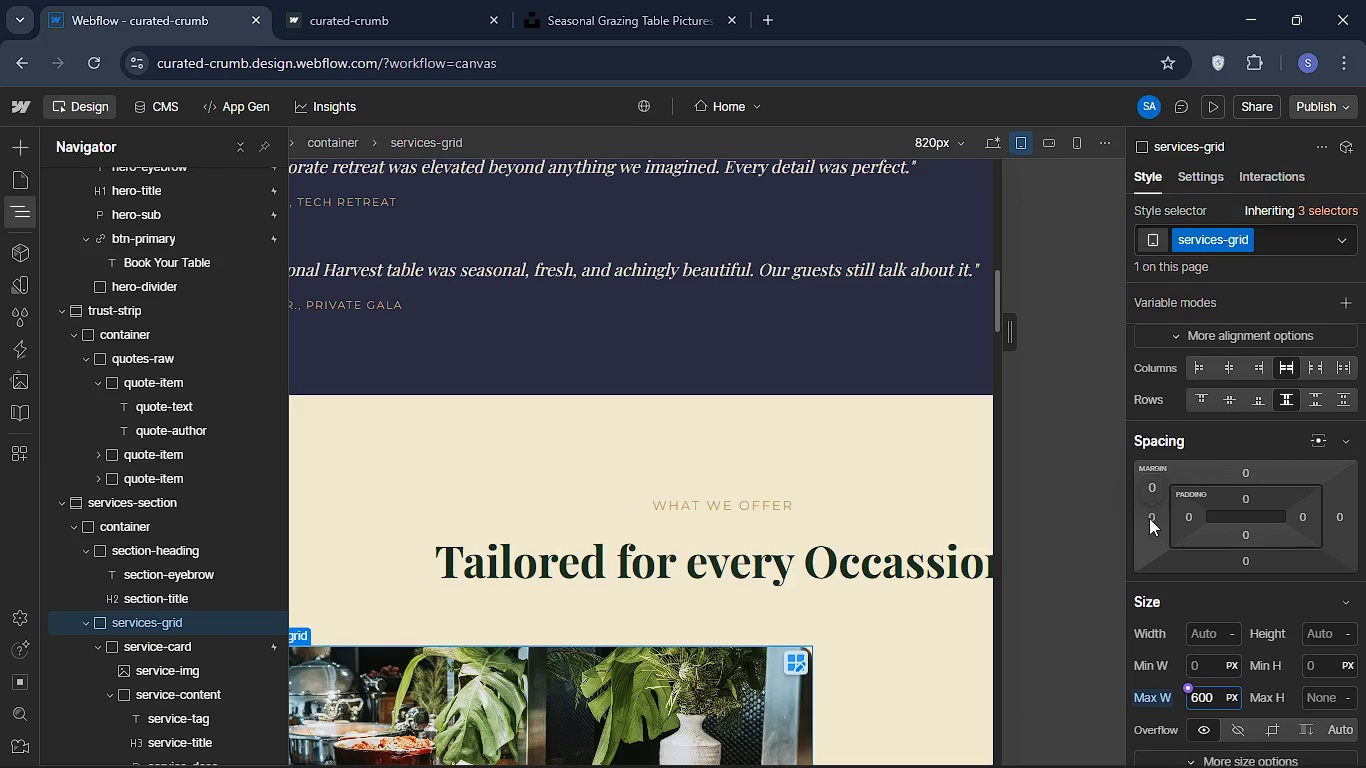 
left_click([1149, 518])
 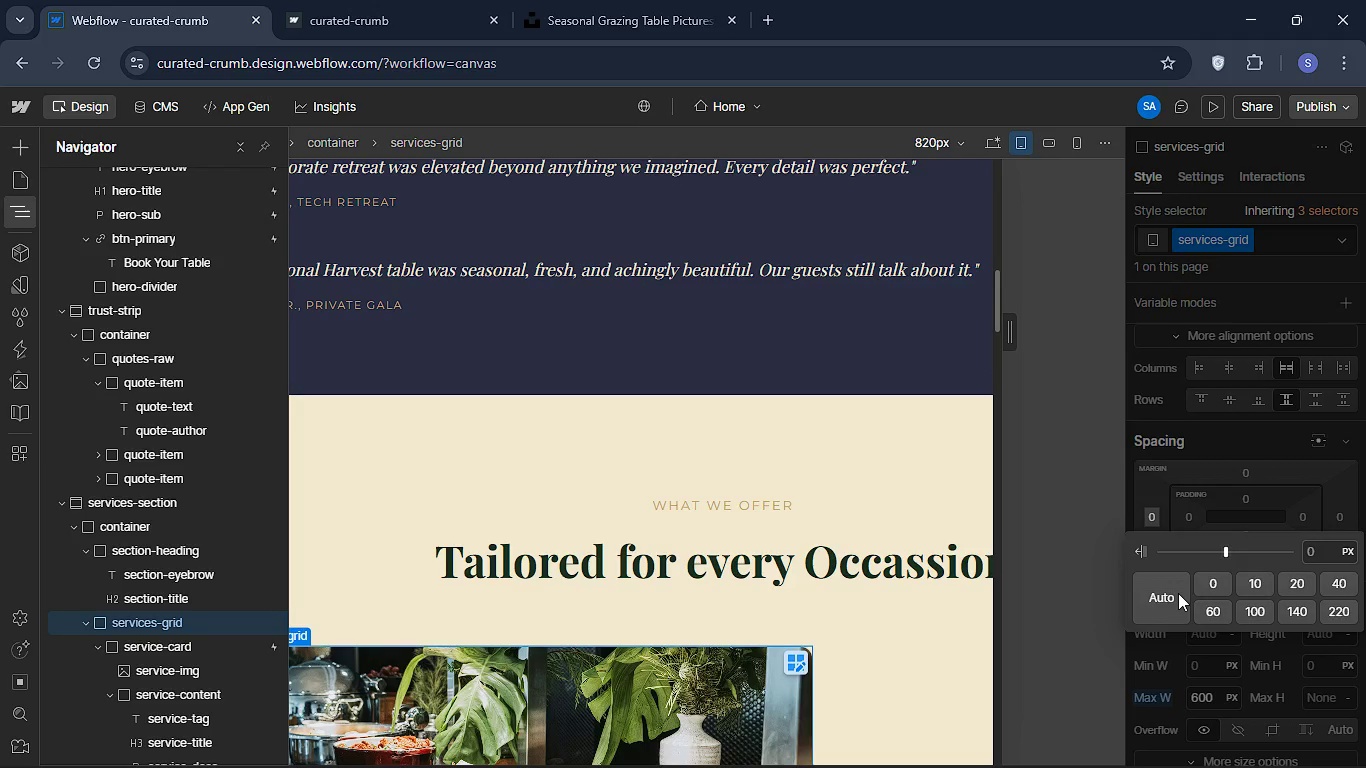 
left_click([1178, 593])
 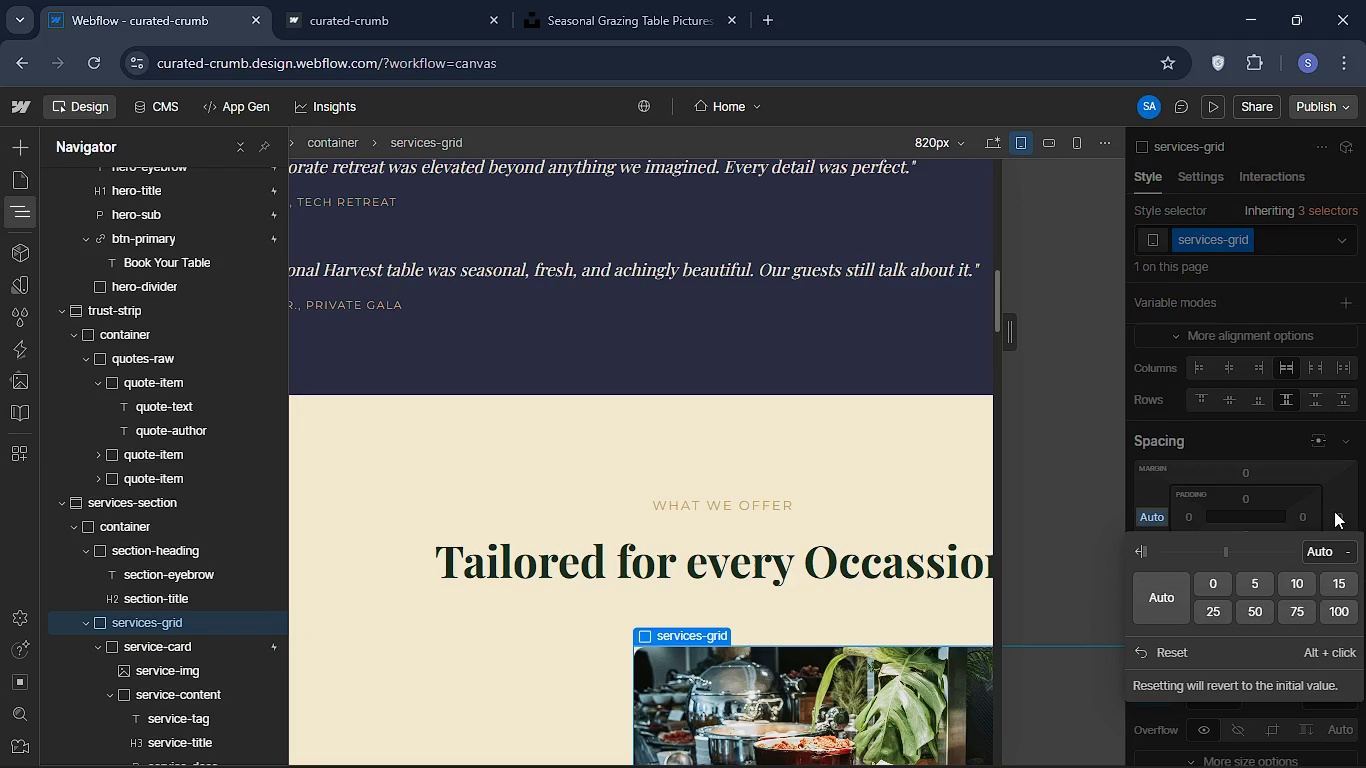 
left_click([1334, 511])
 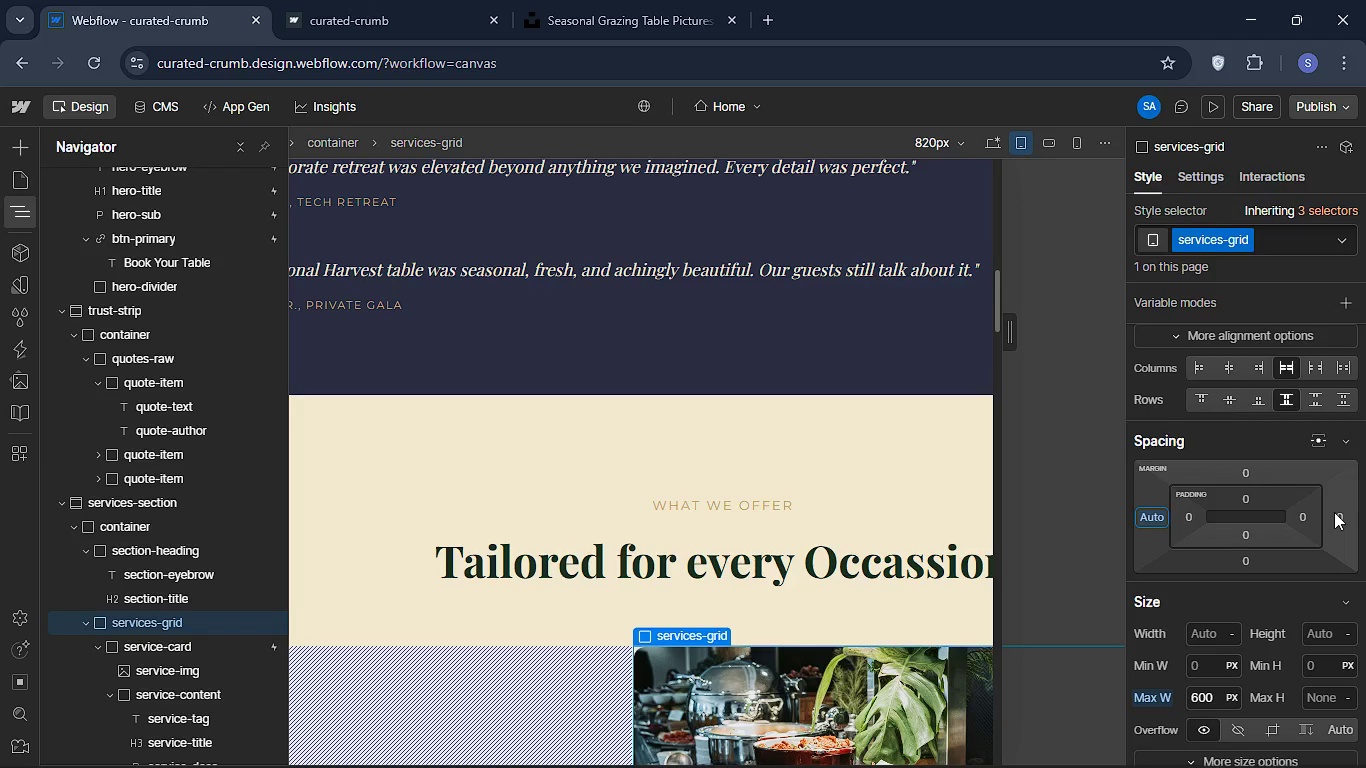 
left_click([1334, 512])
 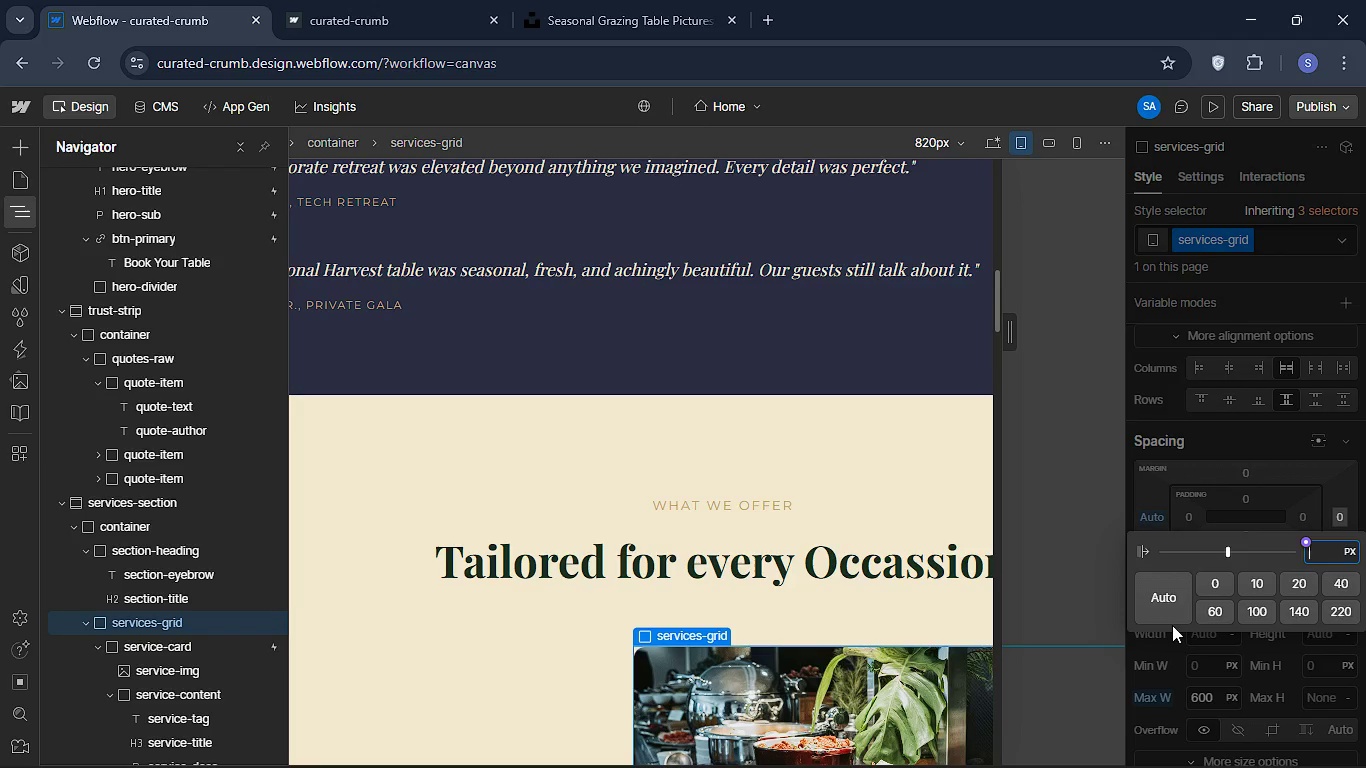 
left_click([1165, 602])
 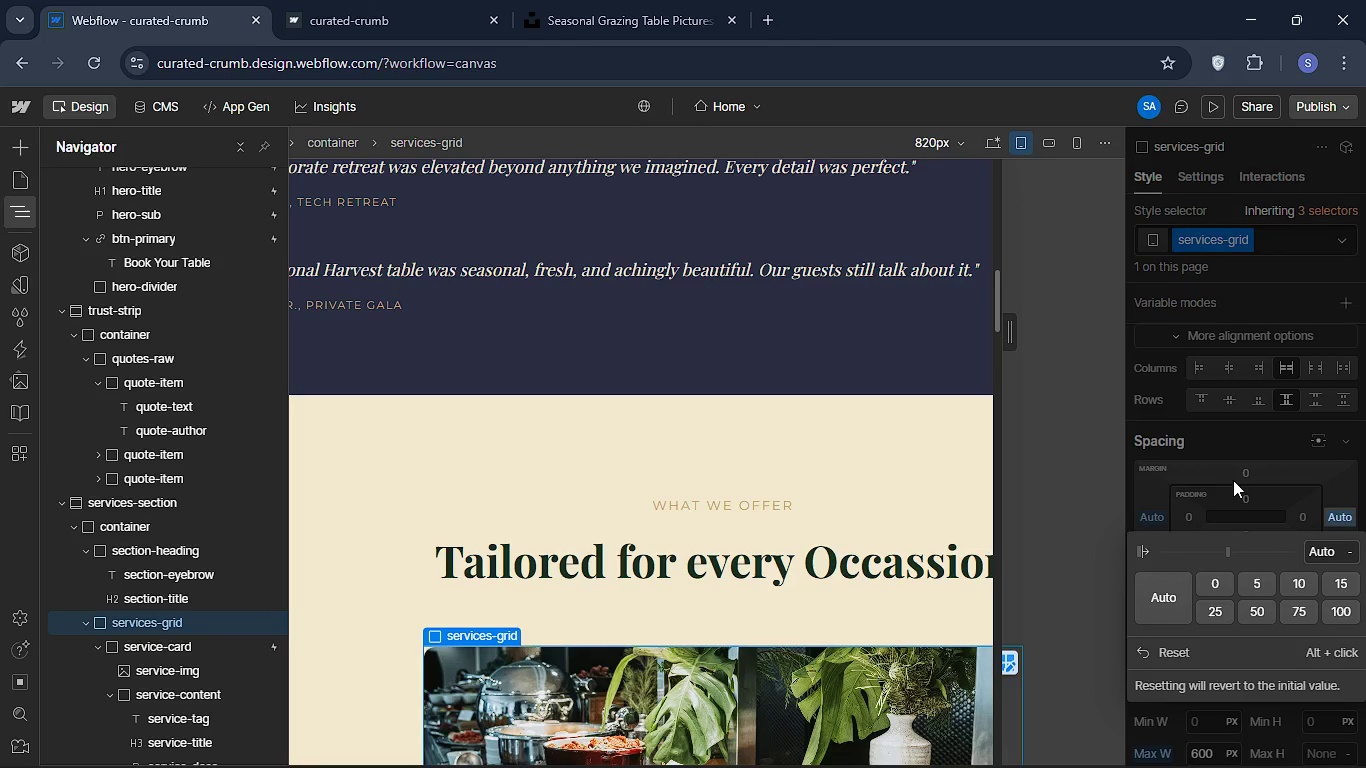 
wait(11.7)
 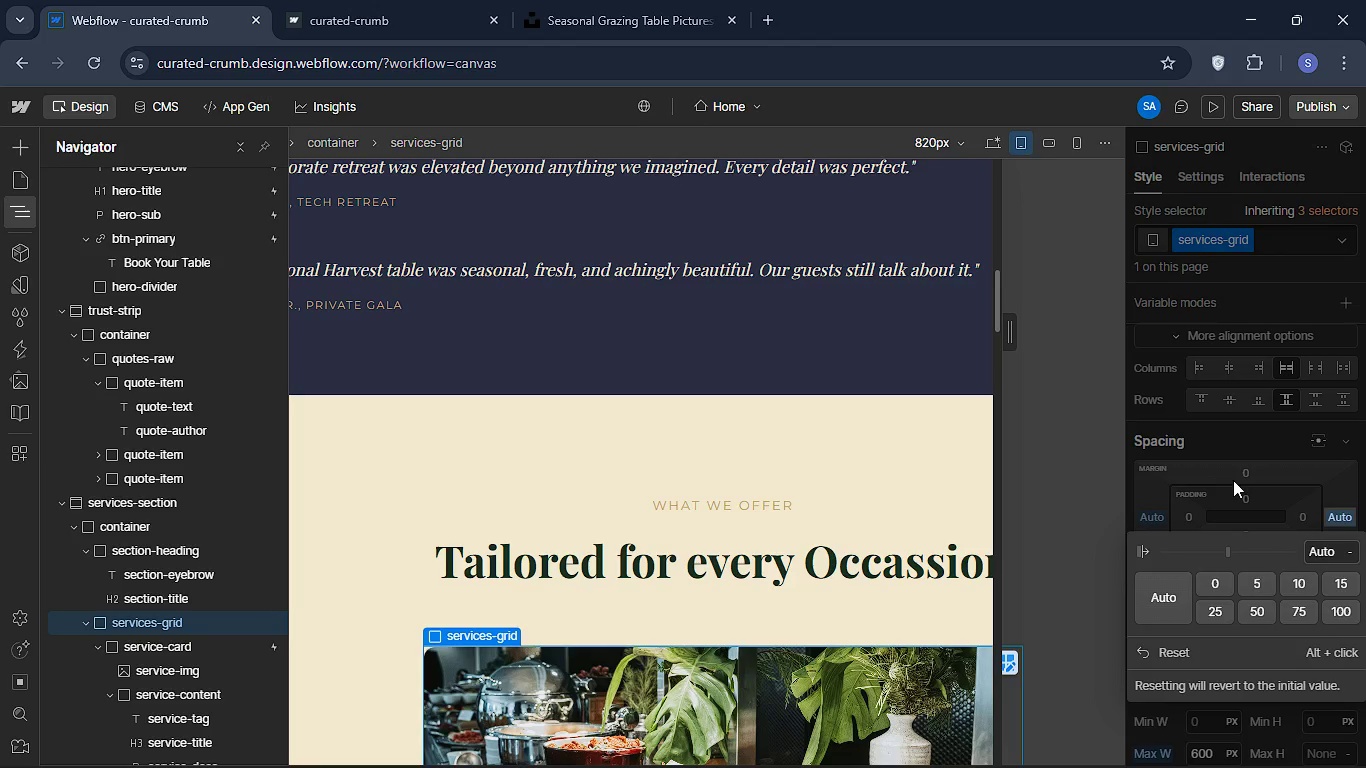 
left_click([1158, 603])
 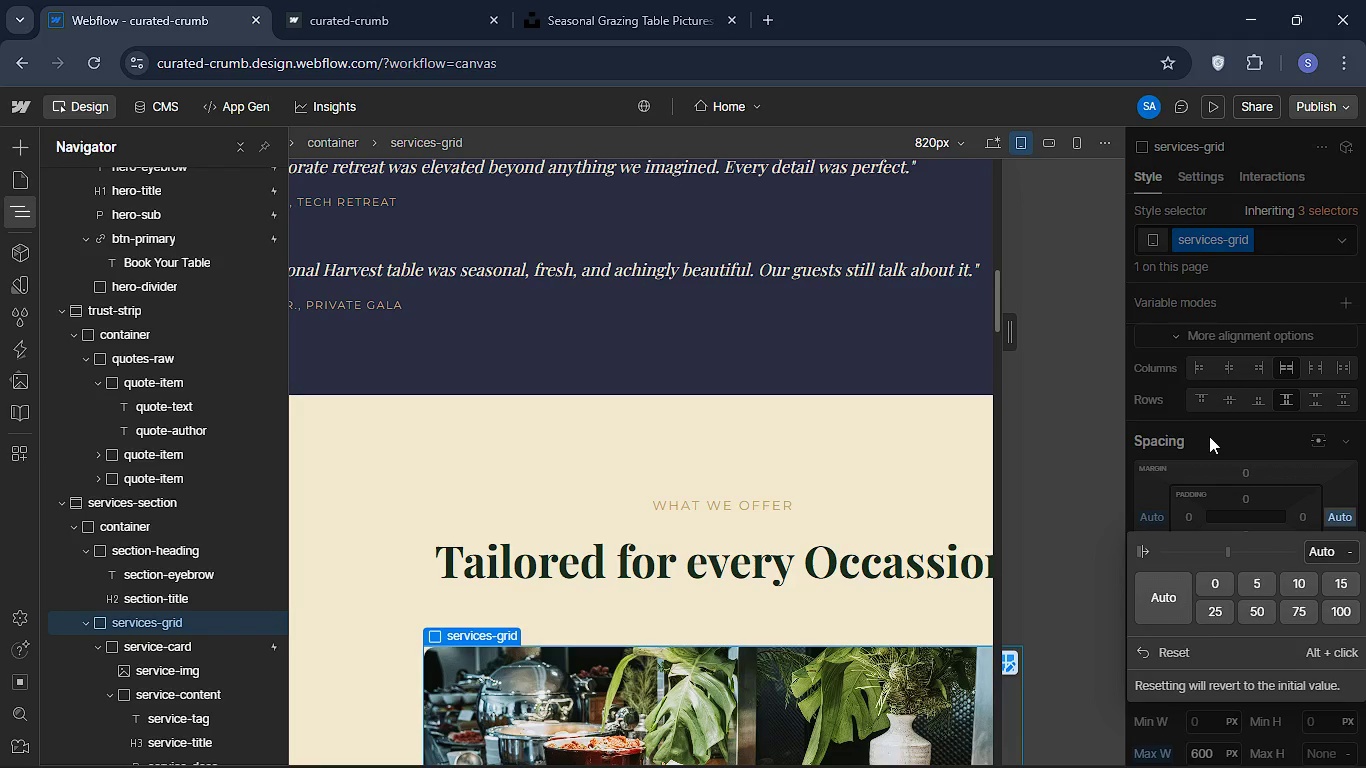 
left_click([1209, 436])
 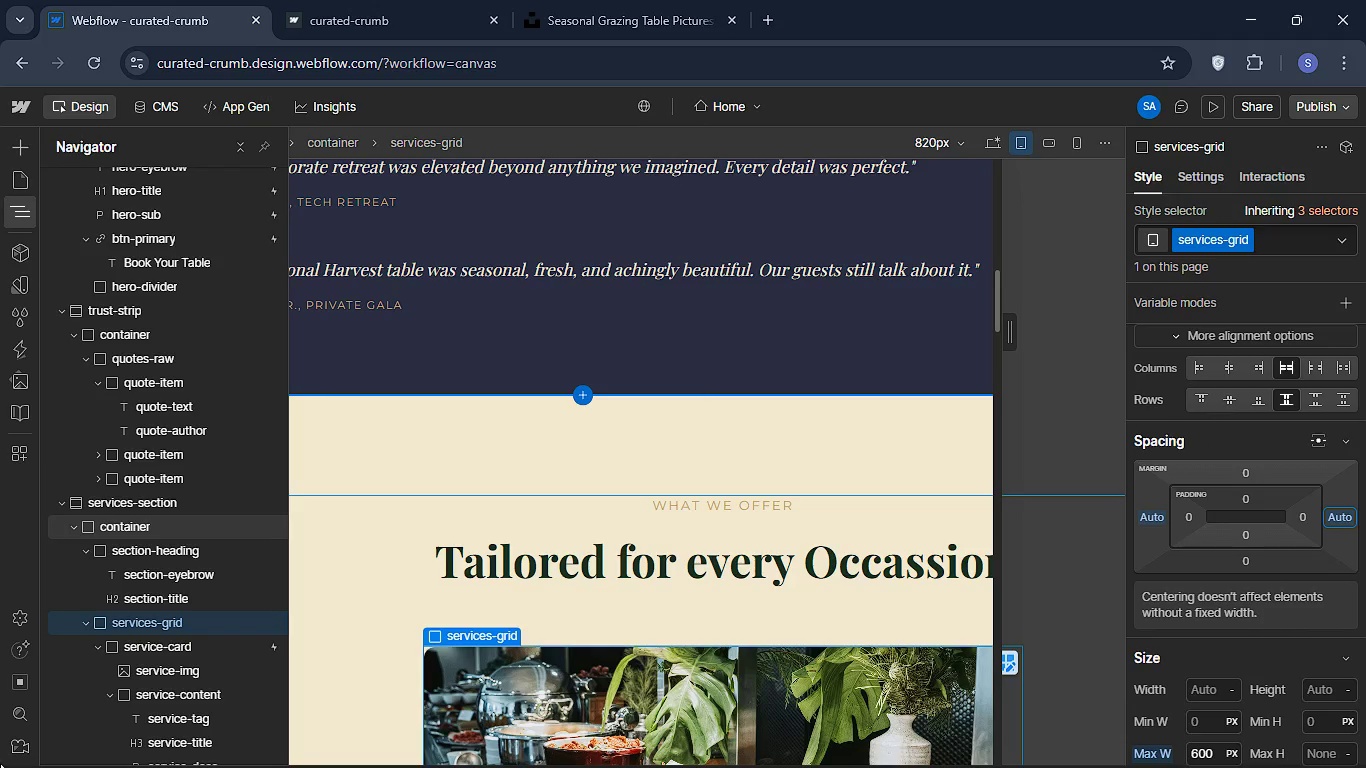 
wait(5.39)
 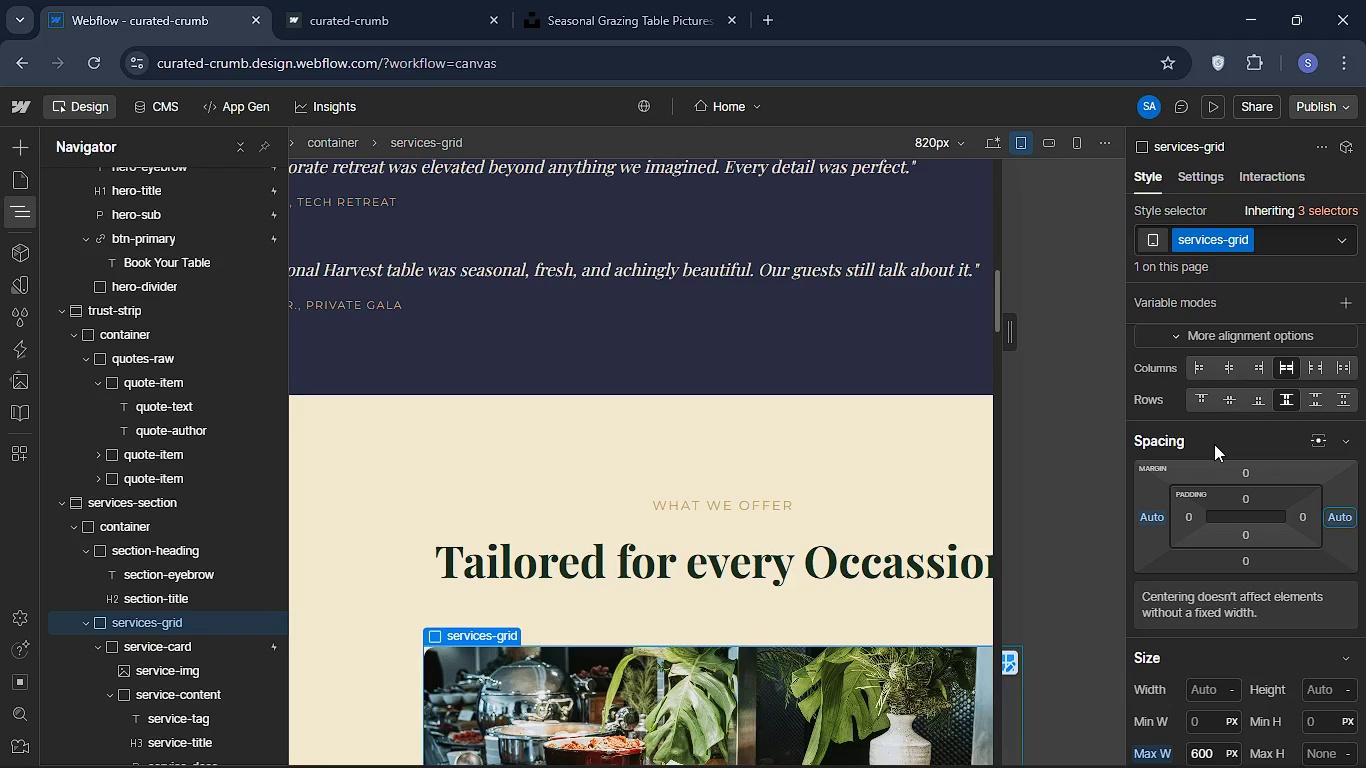 
left_click([181, 667])
 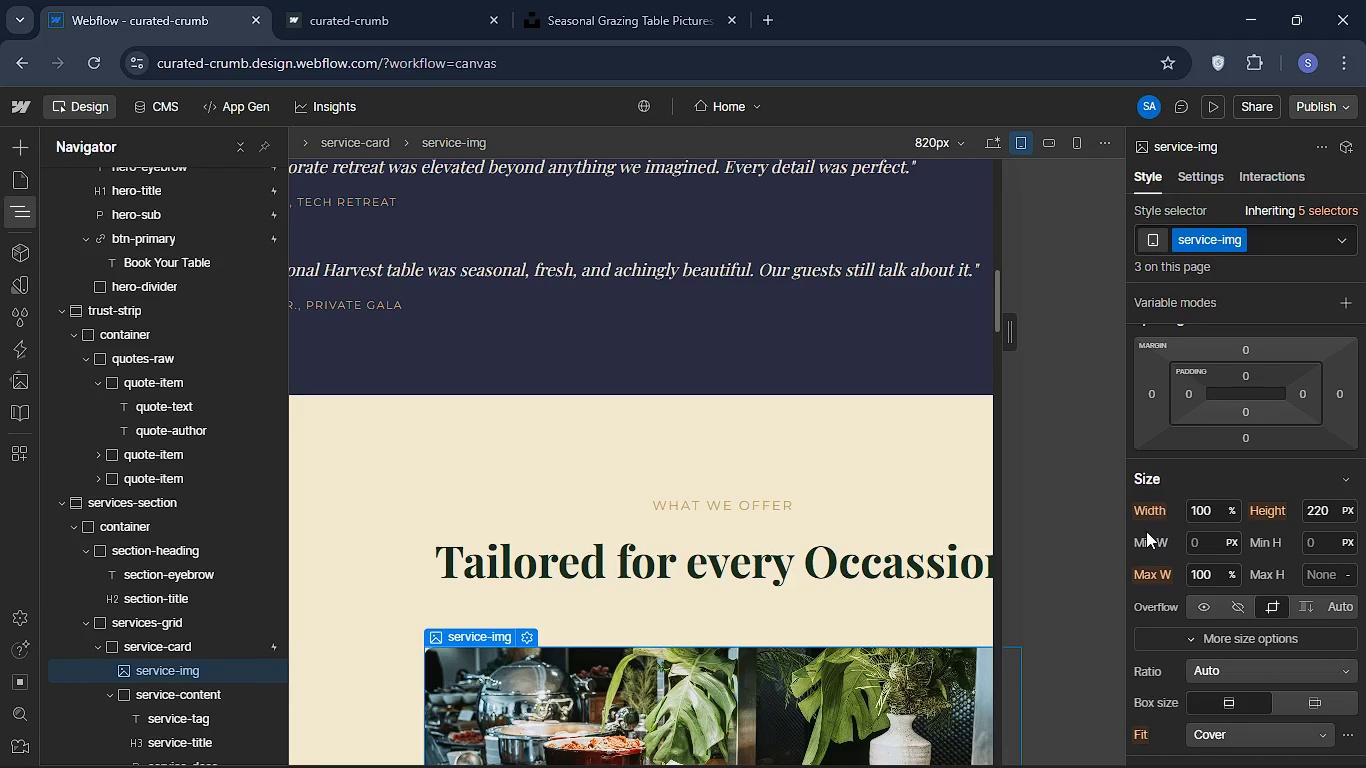 
wait(10.8)
 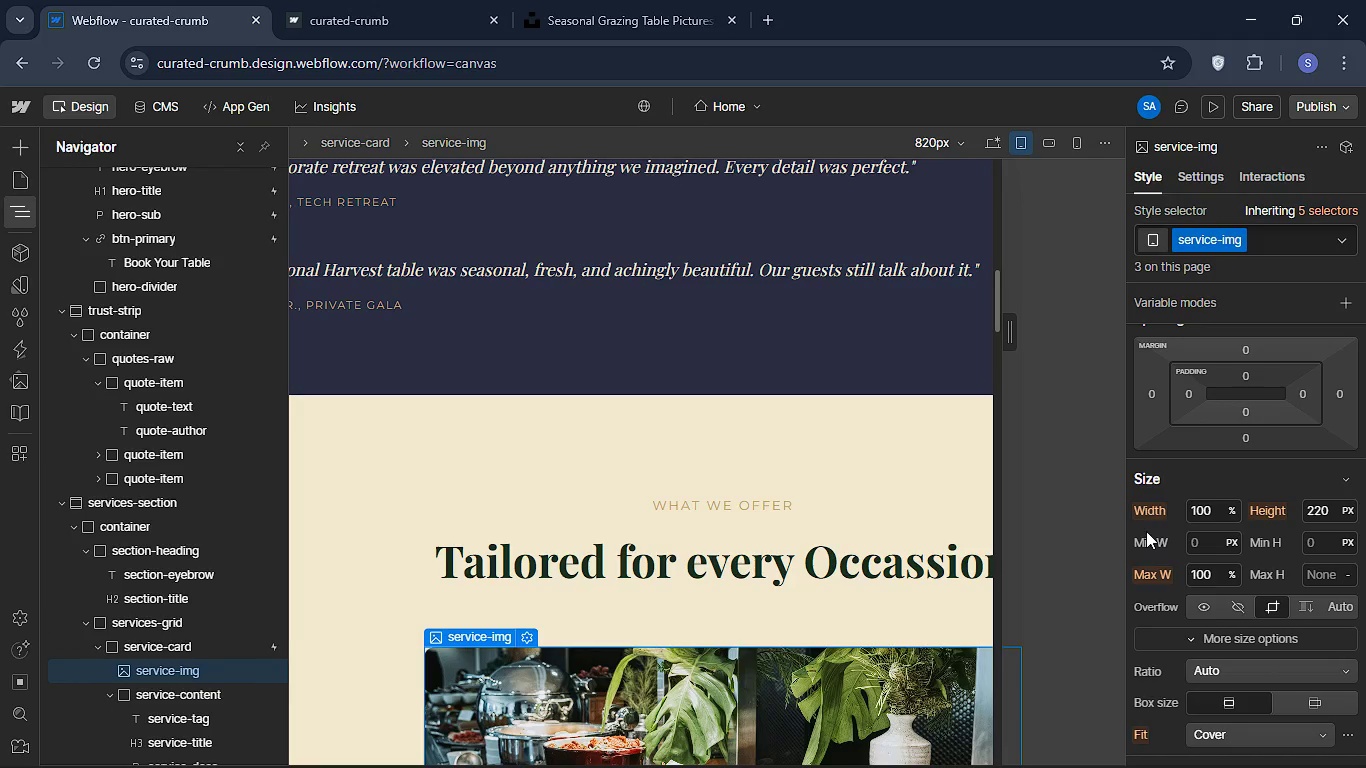 
type(200)
 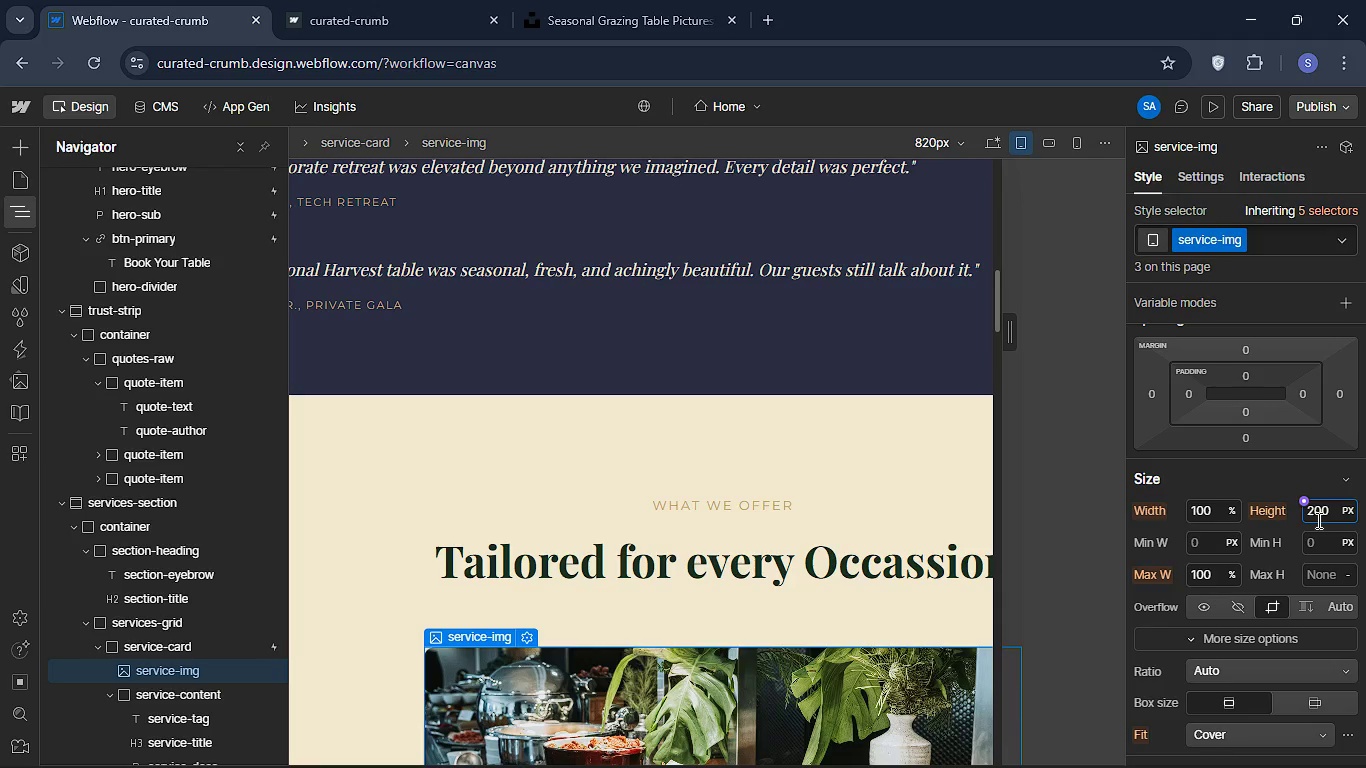 
key(Enter)
 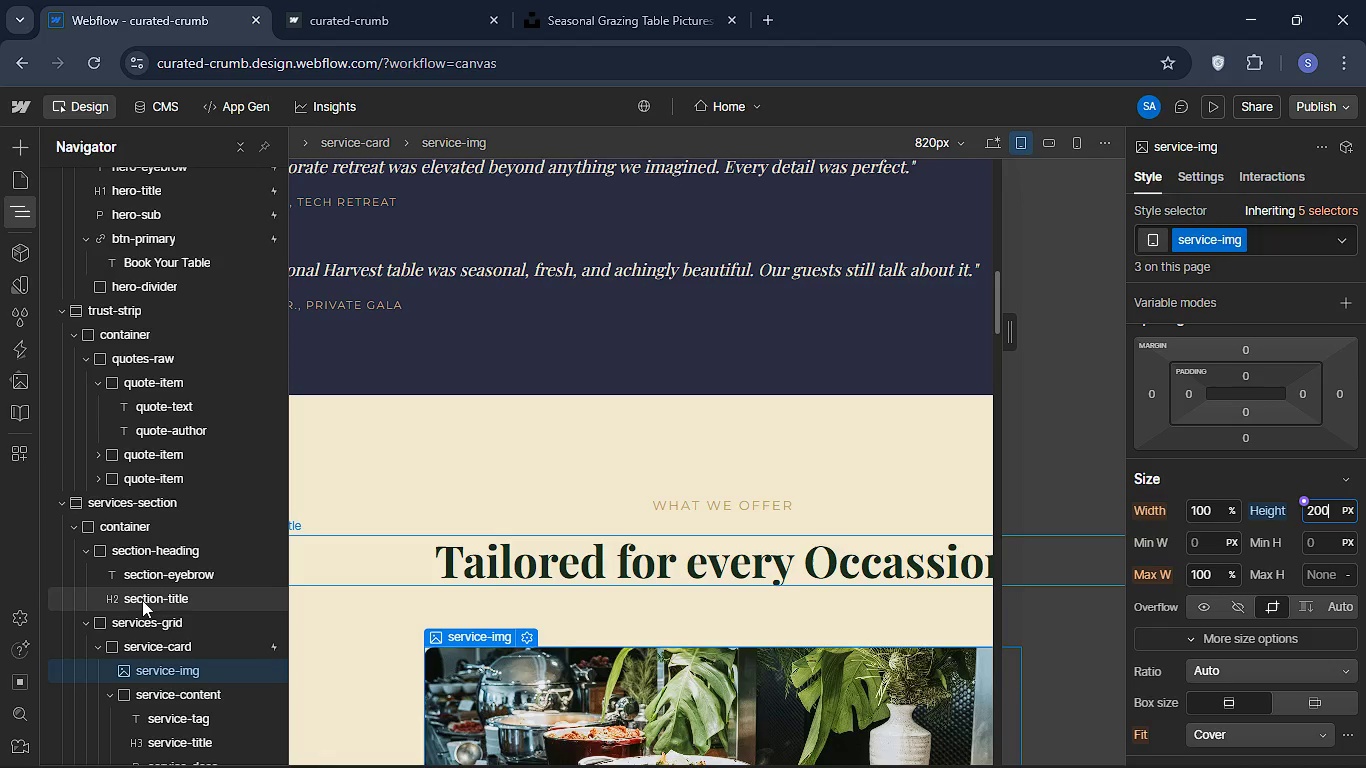 
wait(5.55)
 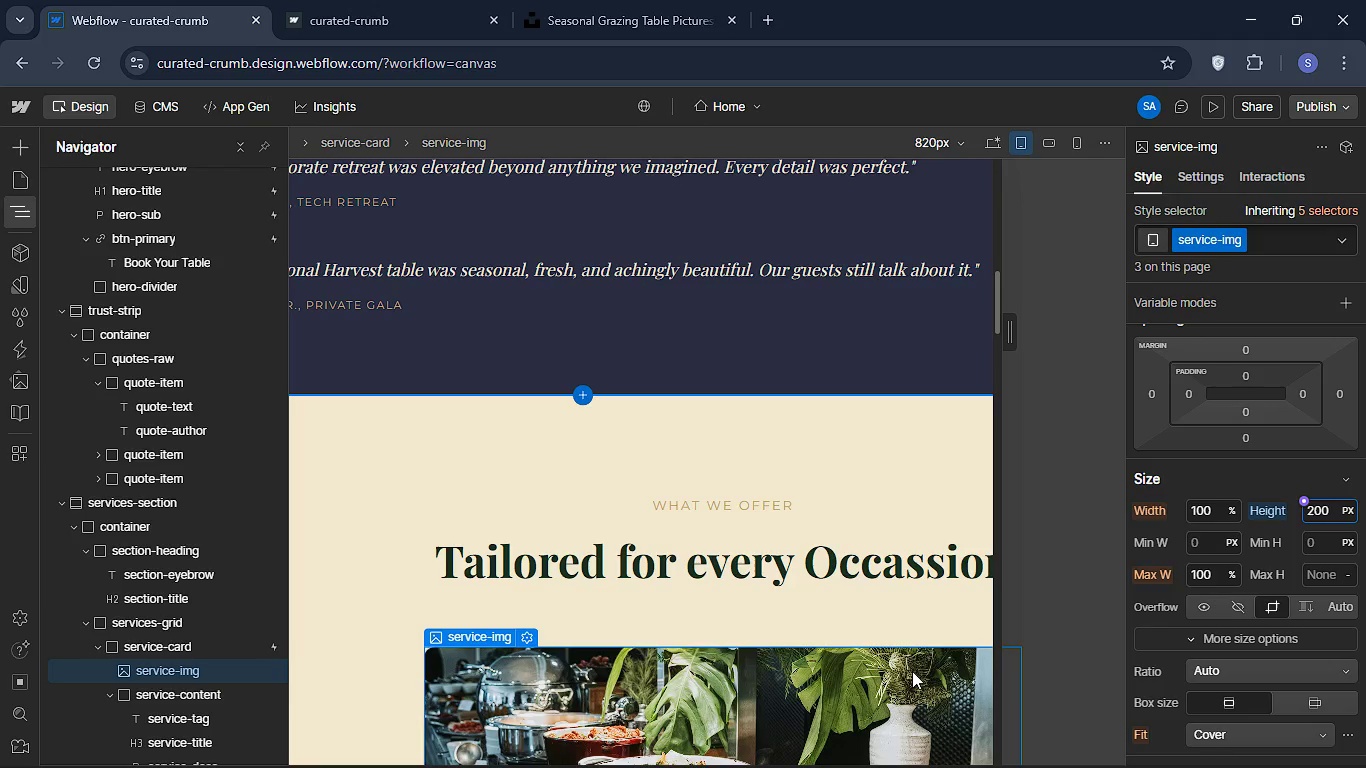 
left_click([161, 504])
 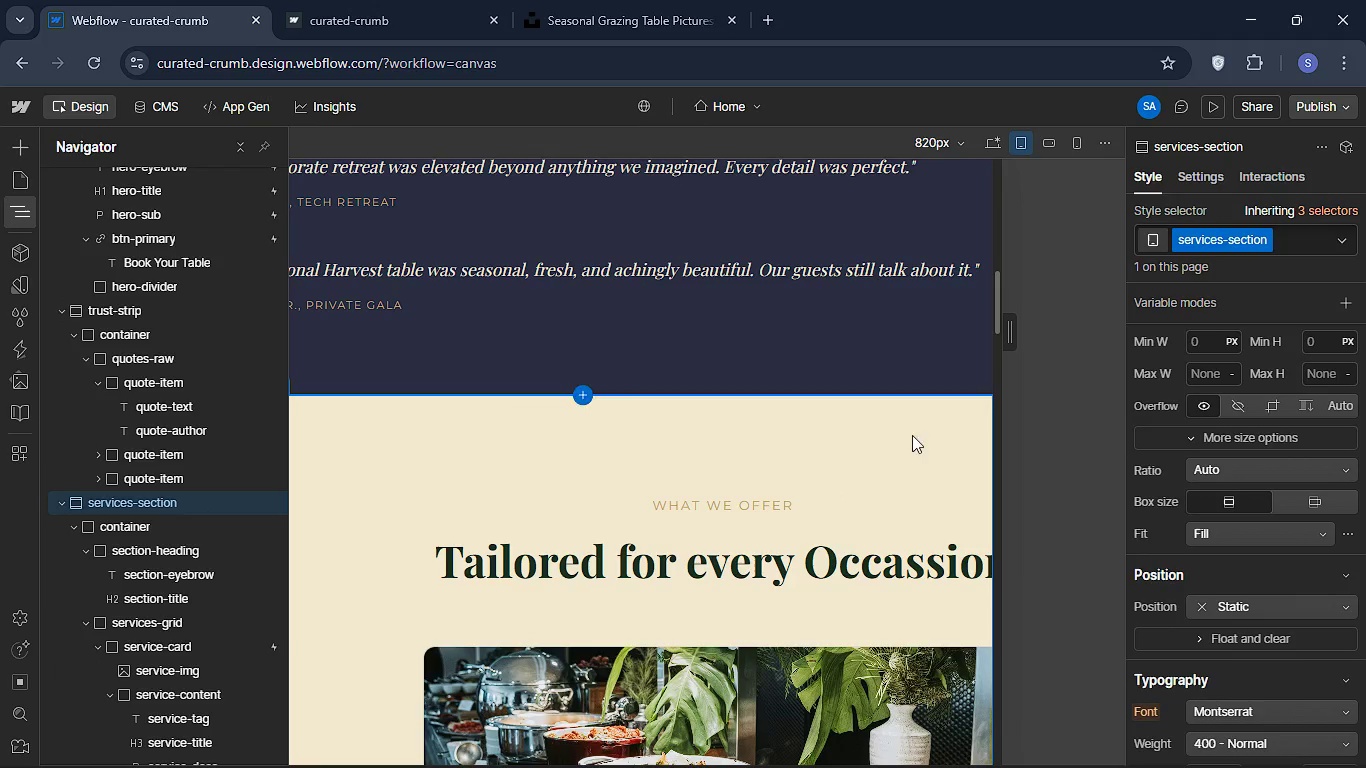 
scroll: coordinate [1214, 490], scroll_direction: up, amount: 2.0
 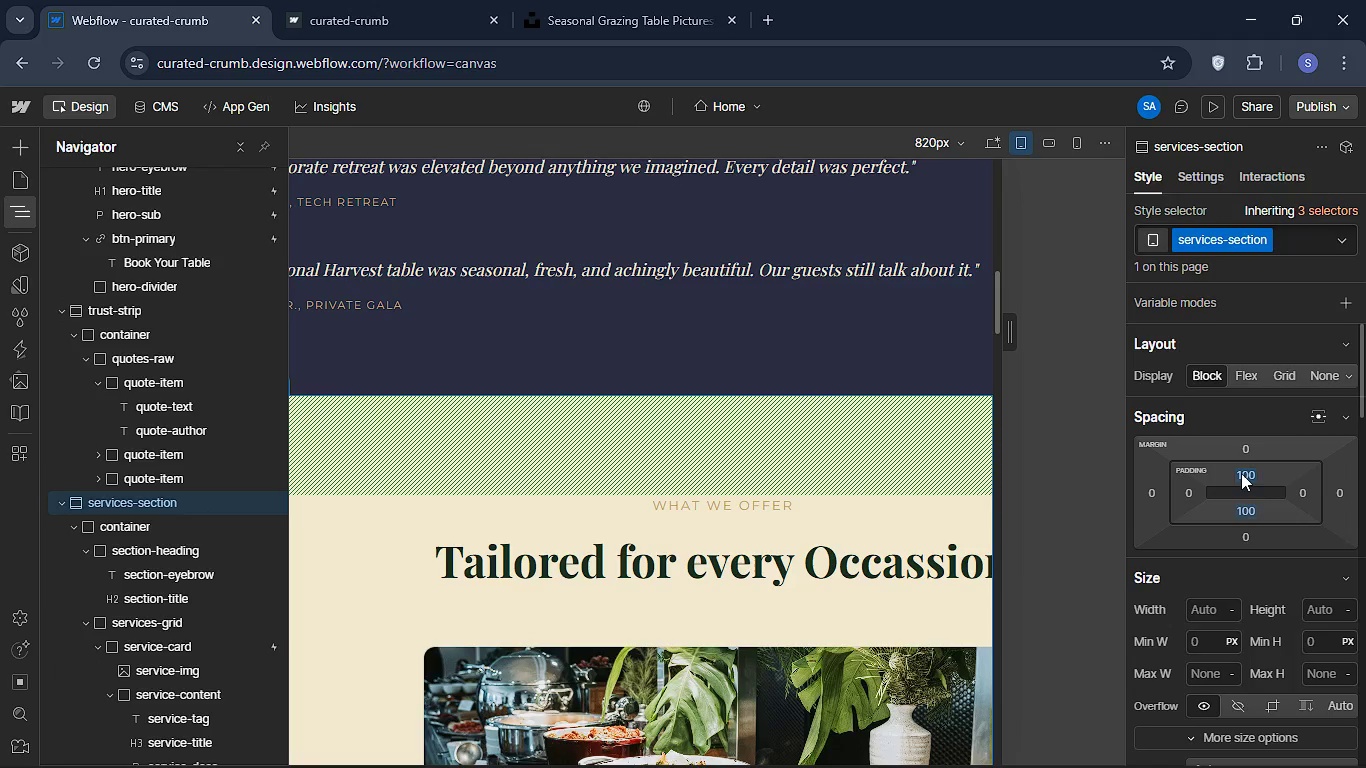 
left_click([1241, 473])
 